 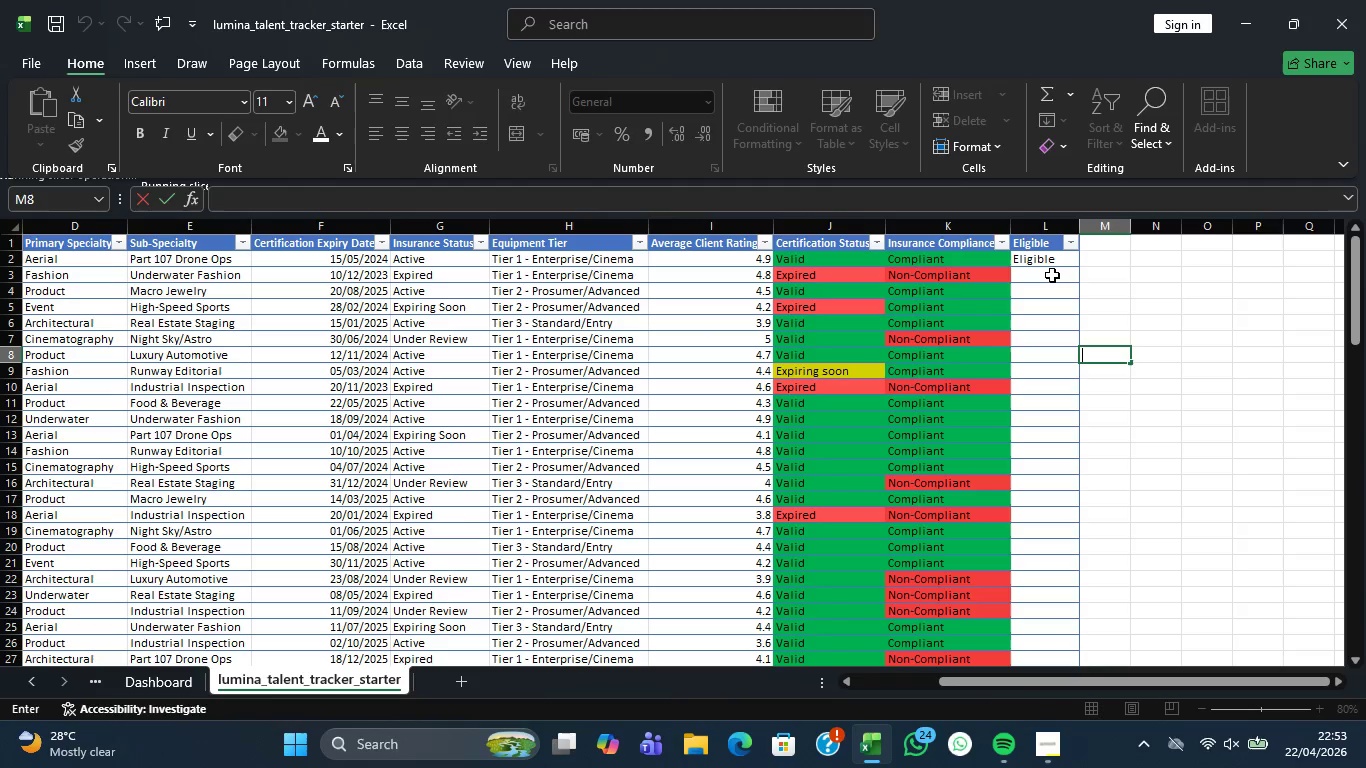 
left_click([1052, 275])
 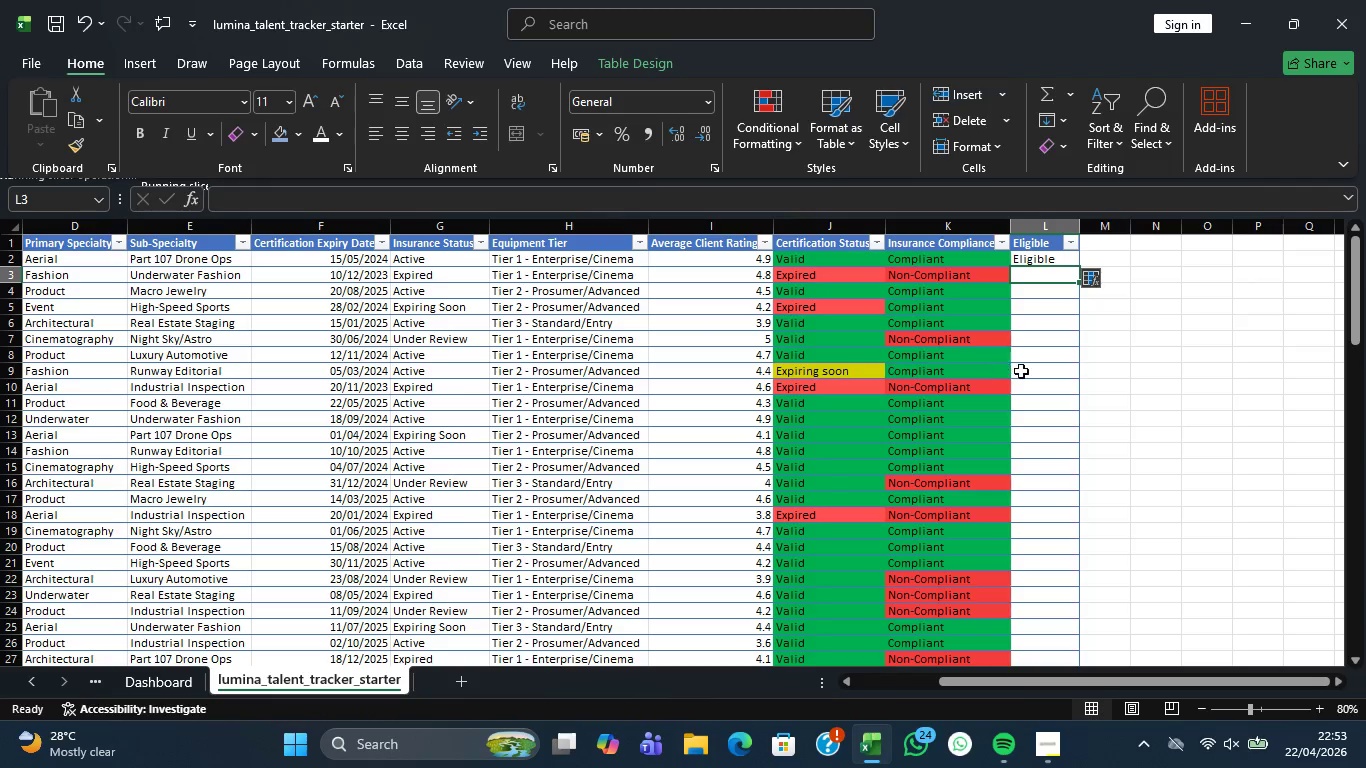 
wait(14.45)
 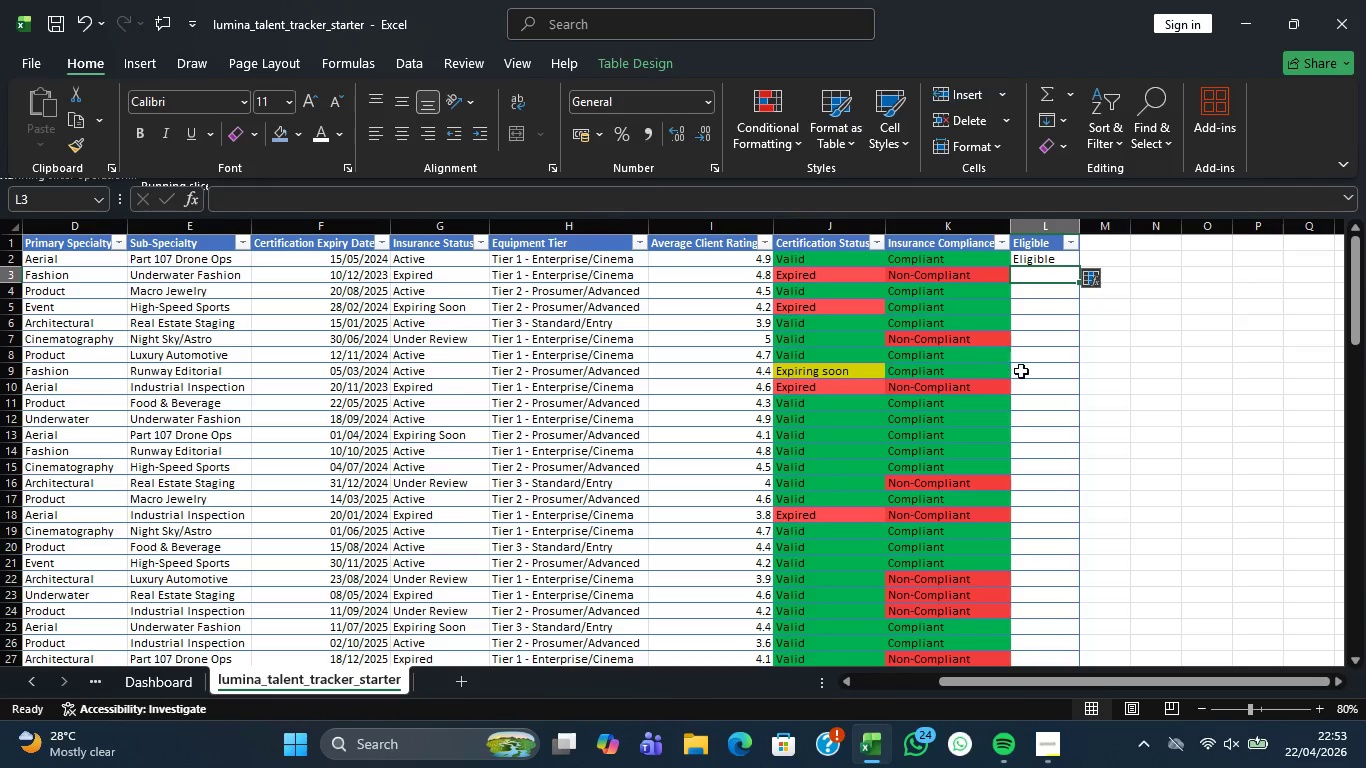 
left_click([1025, 372])
 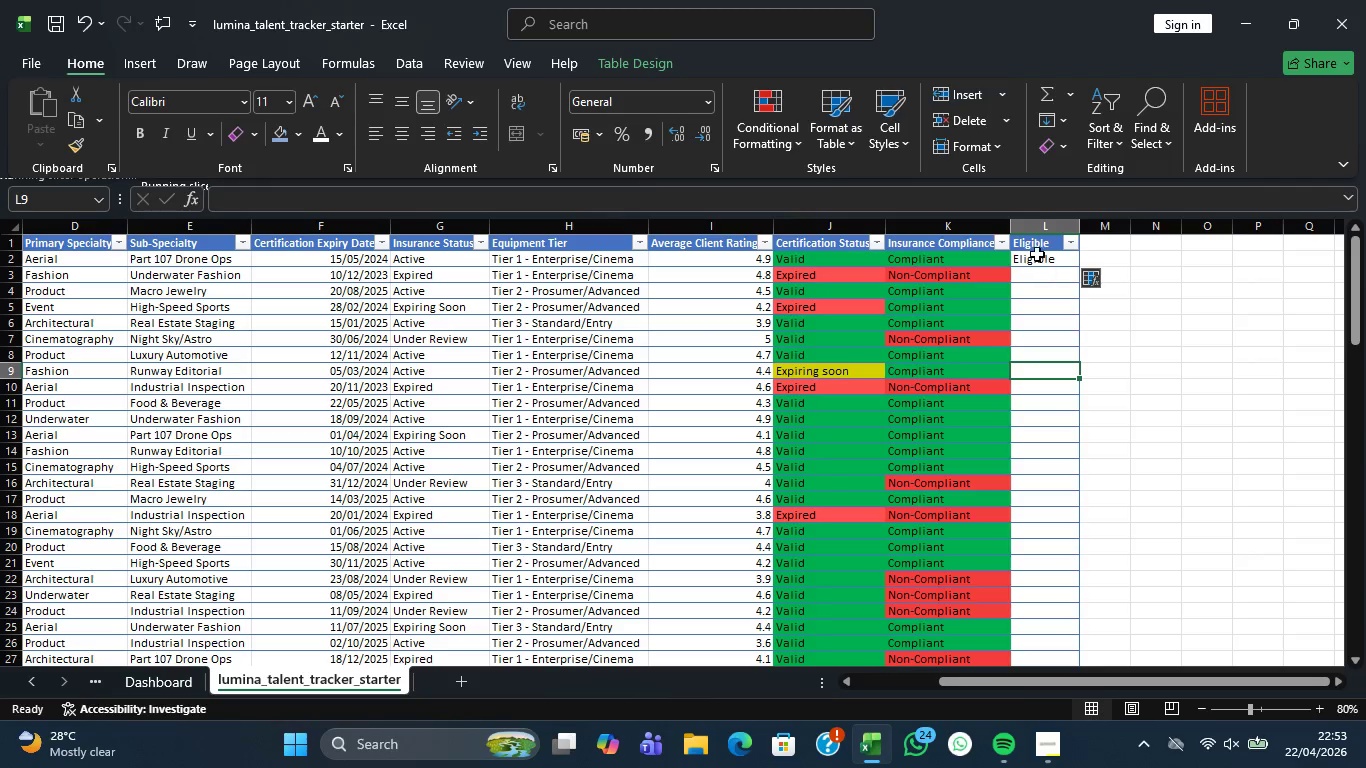 
left_click([1037, 254])
 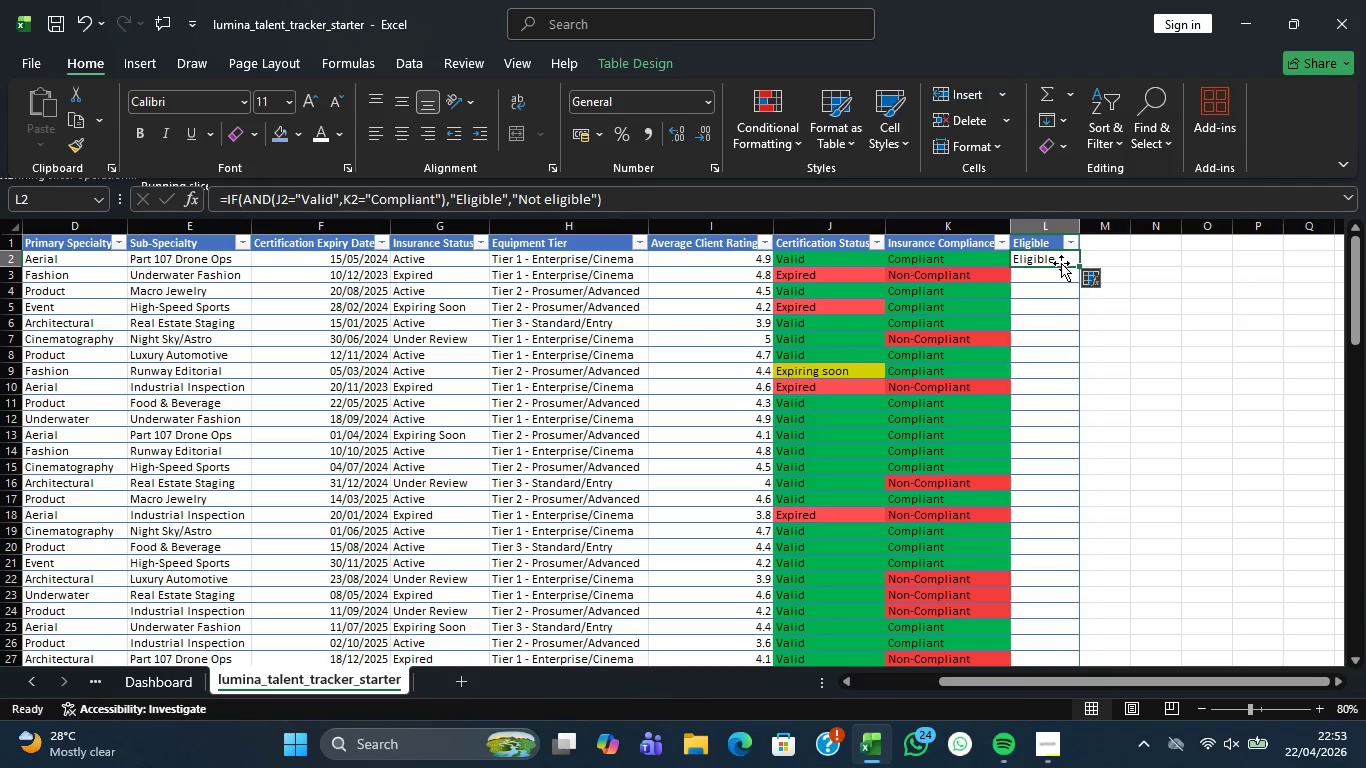 
wait(10.56)
 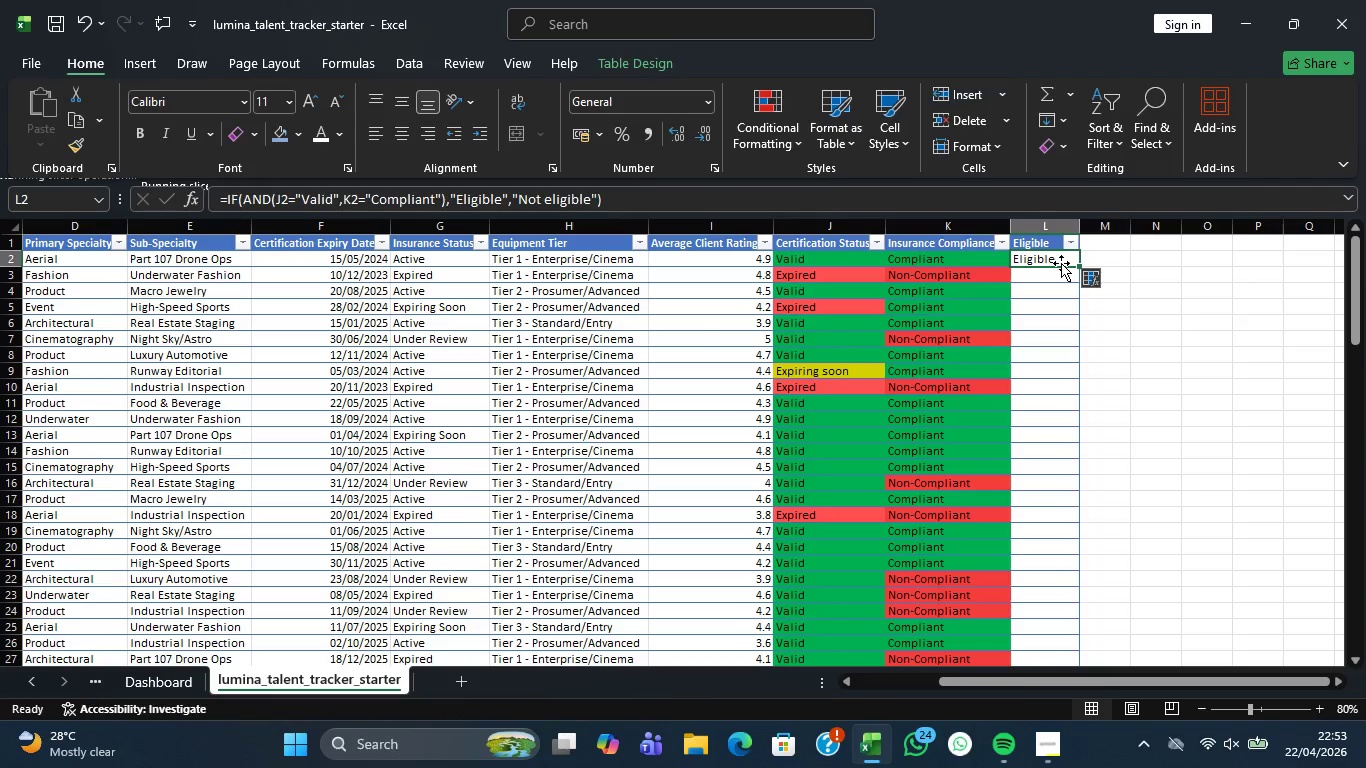 
left_click([1048, 262])
 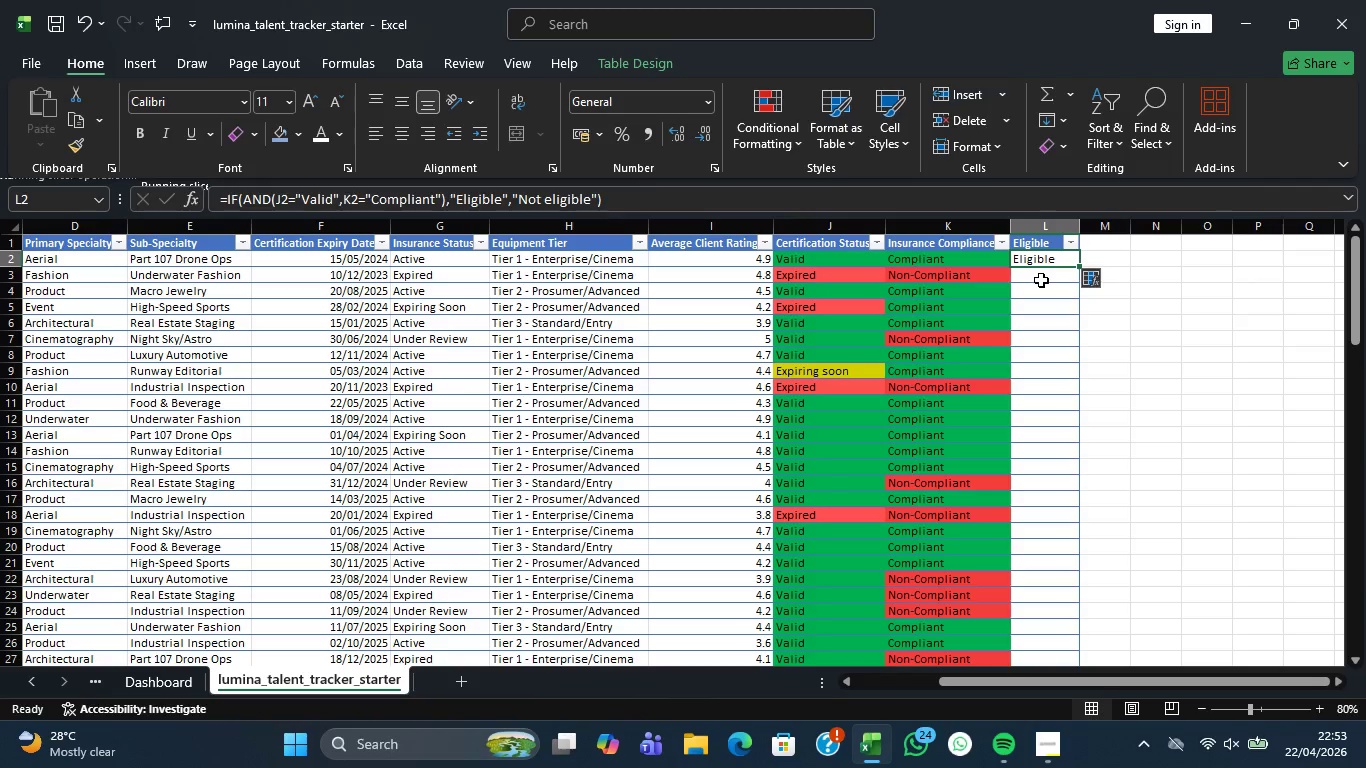 
left_click([1041, 280])
 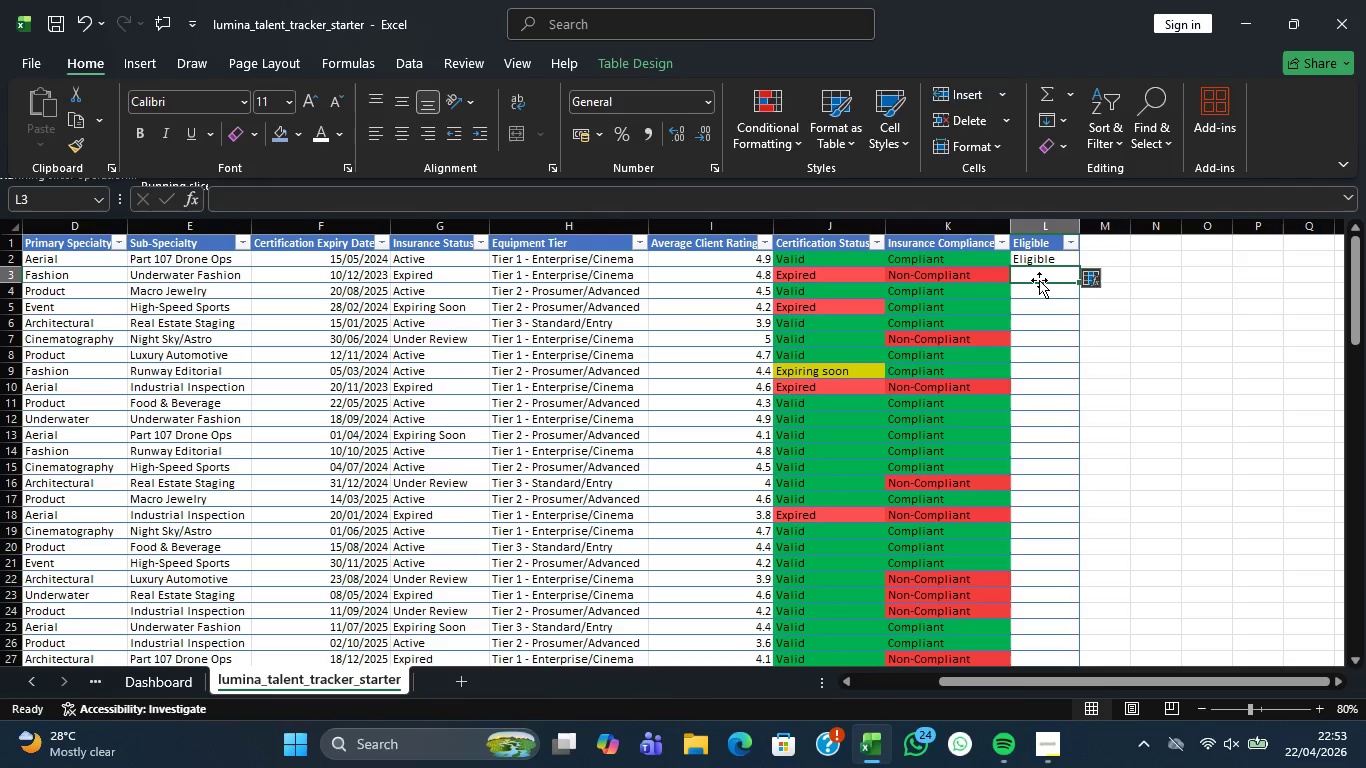 
left_click([835, 374])
 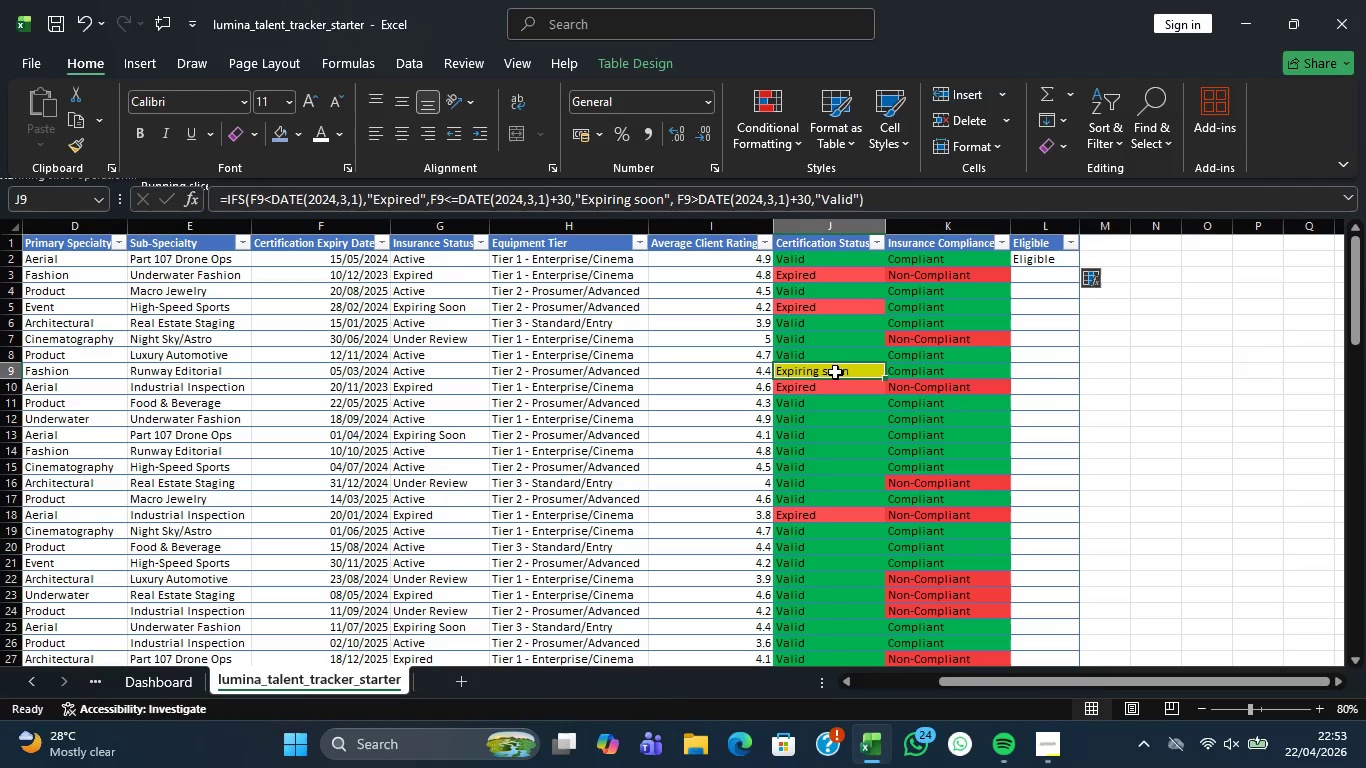 
scroll: coordinate [885, 634], scroll_direction: down, amount: 14.0
 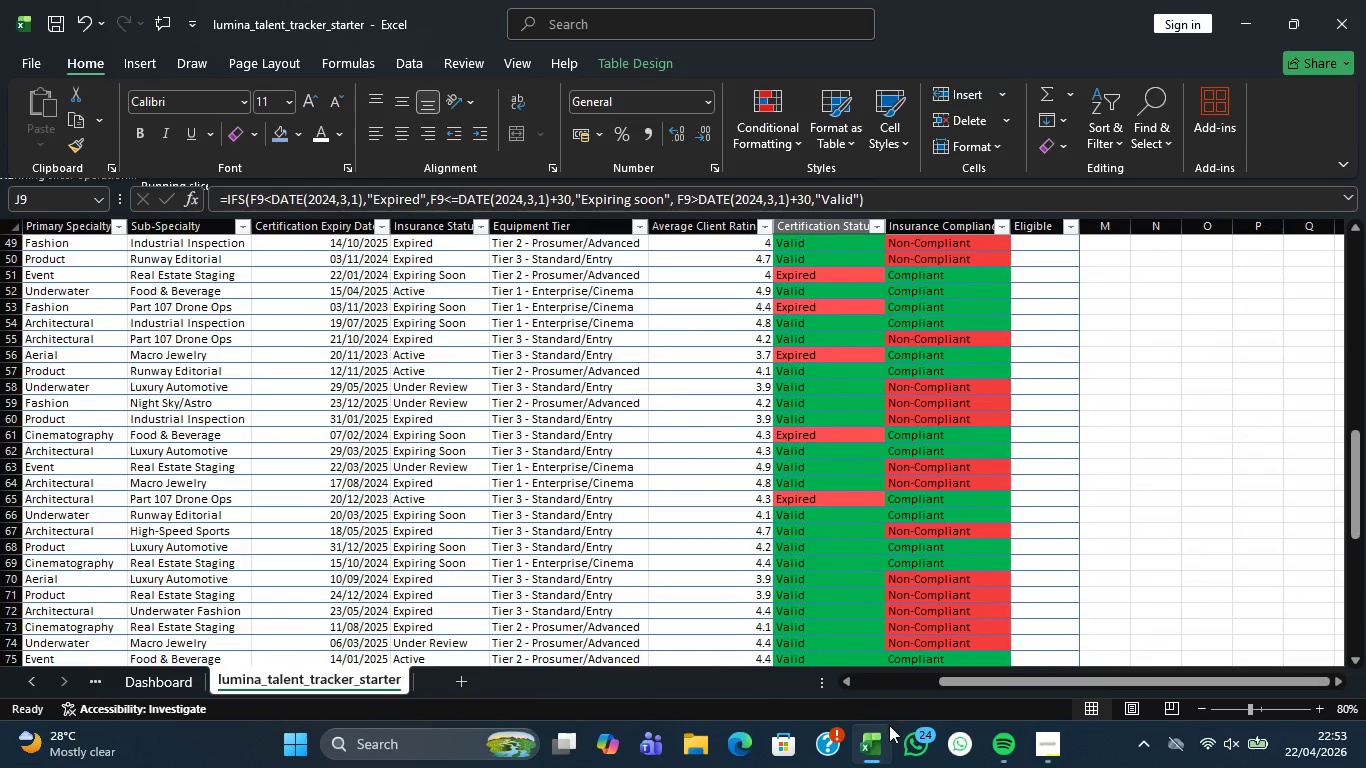 
mouse_move([874, 715])
 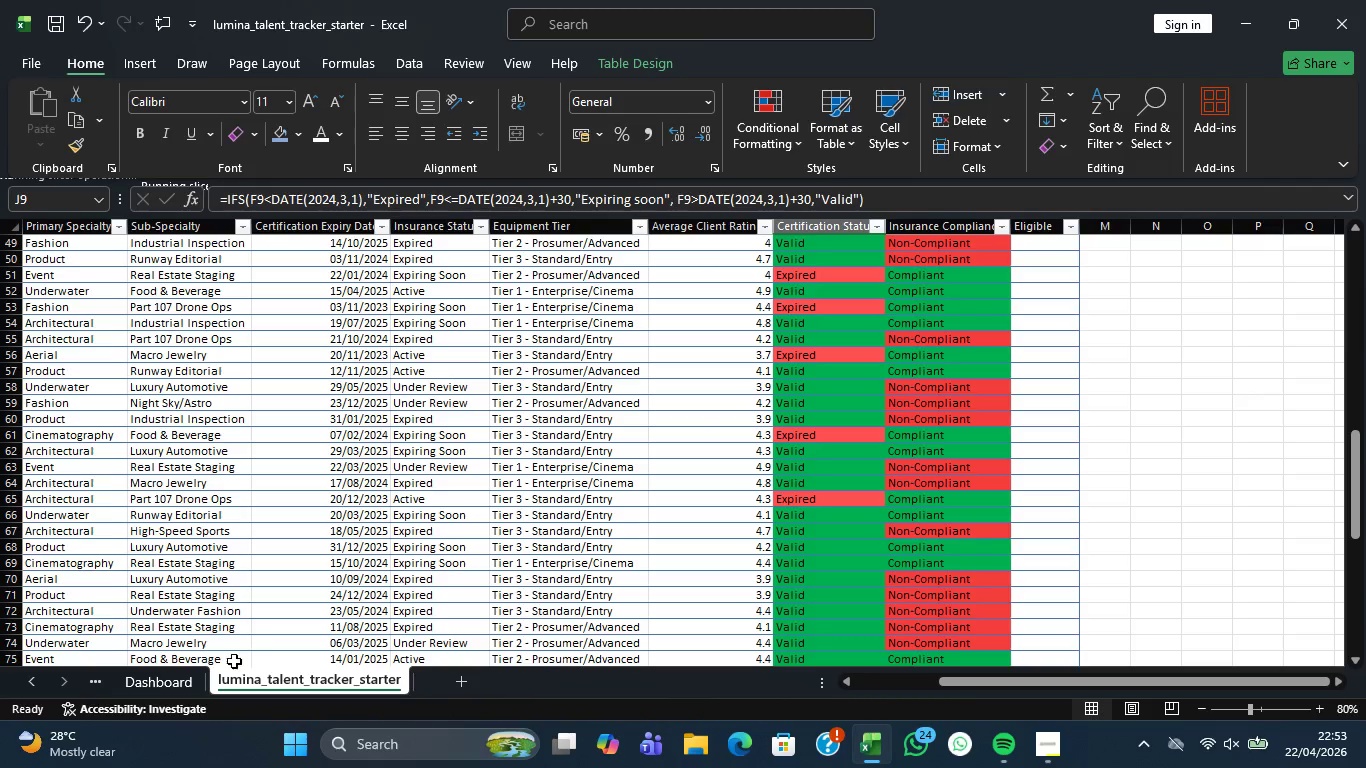 
left_click([174, 677])
 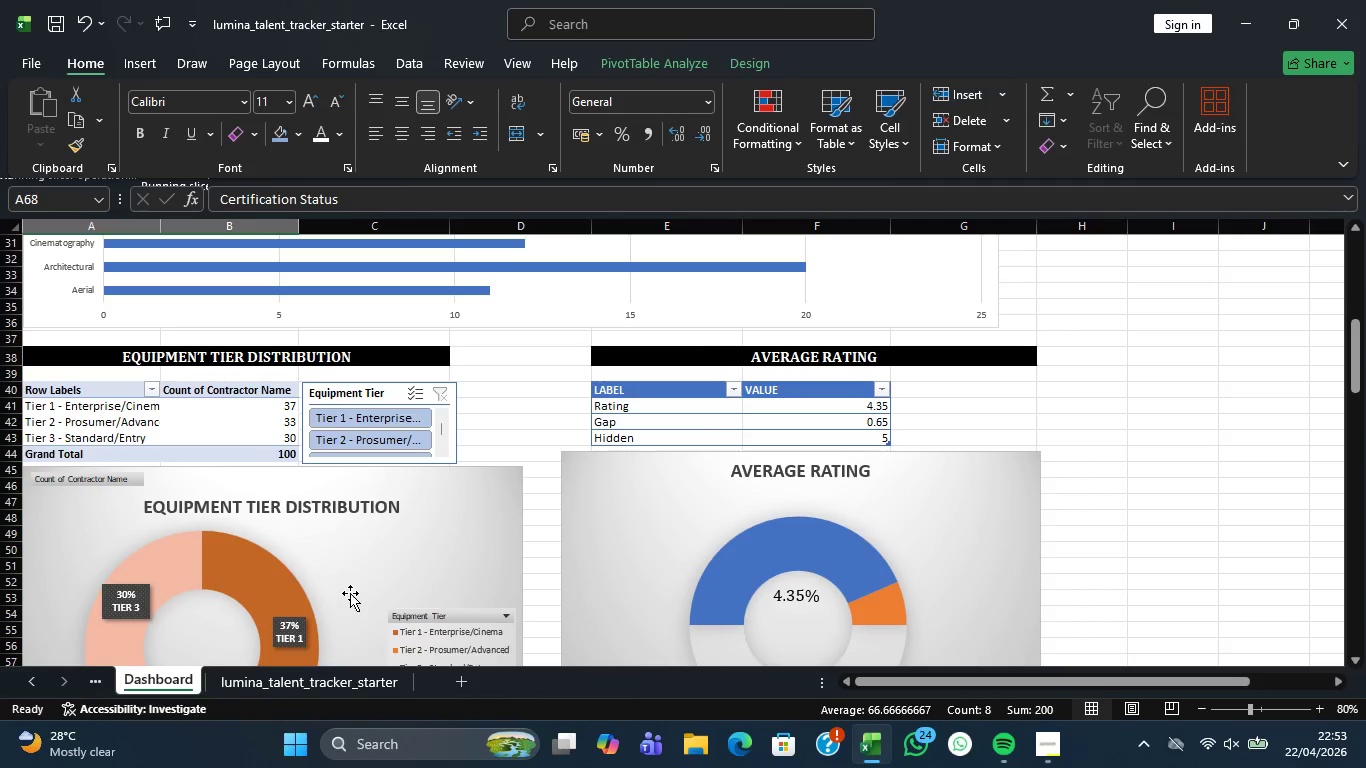 
scroll: coordinate [357, 592], scroll_direction: down, amount: 4.0
 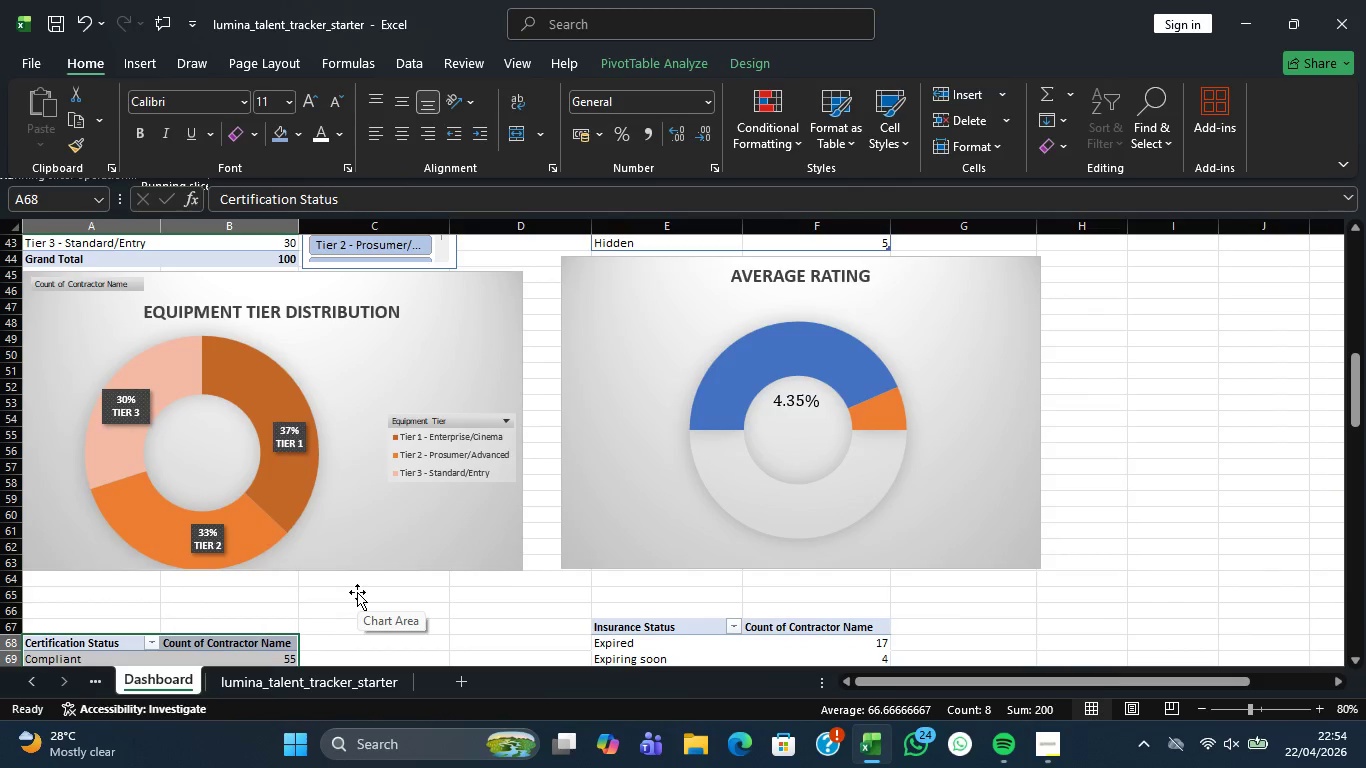 
scroll: coordinate [357, 592], scroll_direction: up, amount: 2.0
 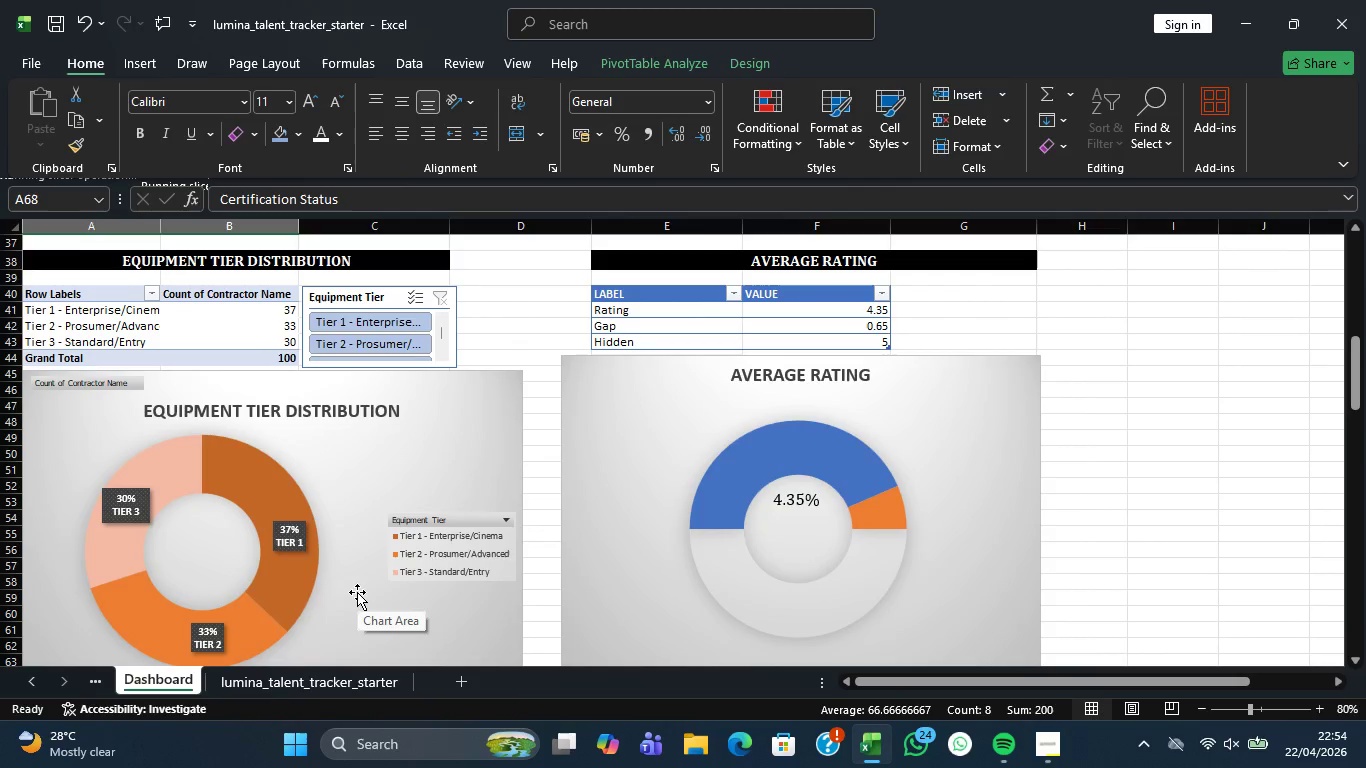 
scroll: coordinate [357, 592], scroll_direction: down, amount: 2.0
 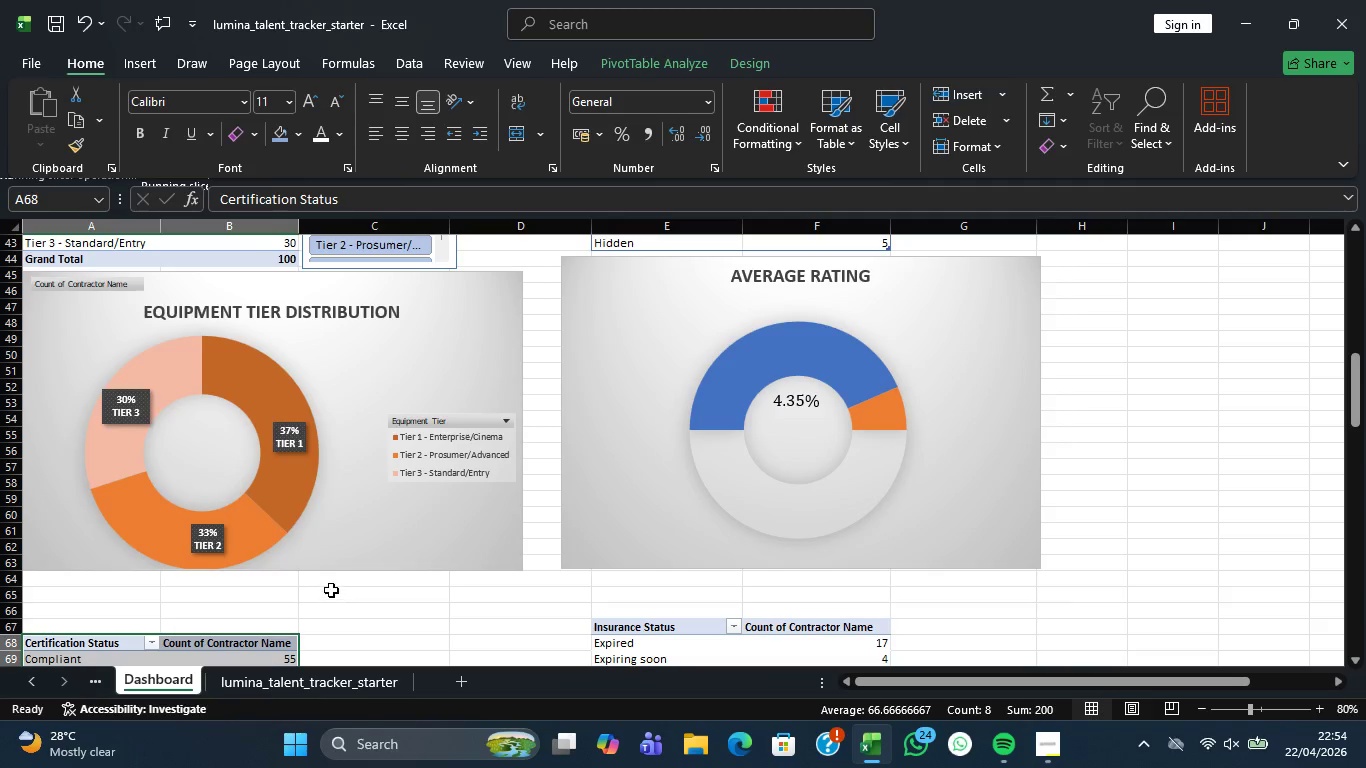 
scroll: coordinate [510, 478], scroll_direction: up, amount: 3.0
 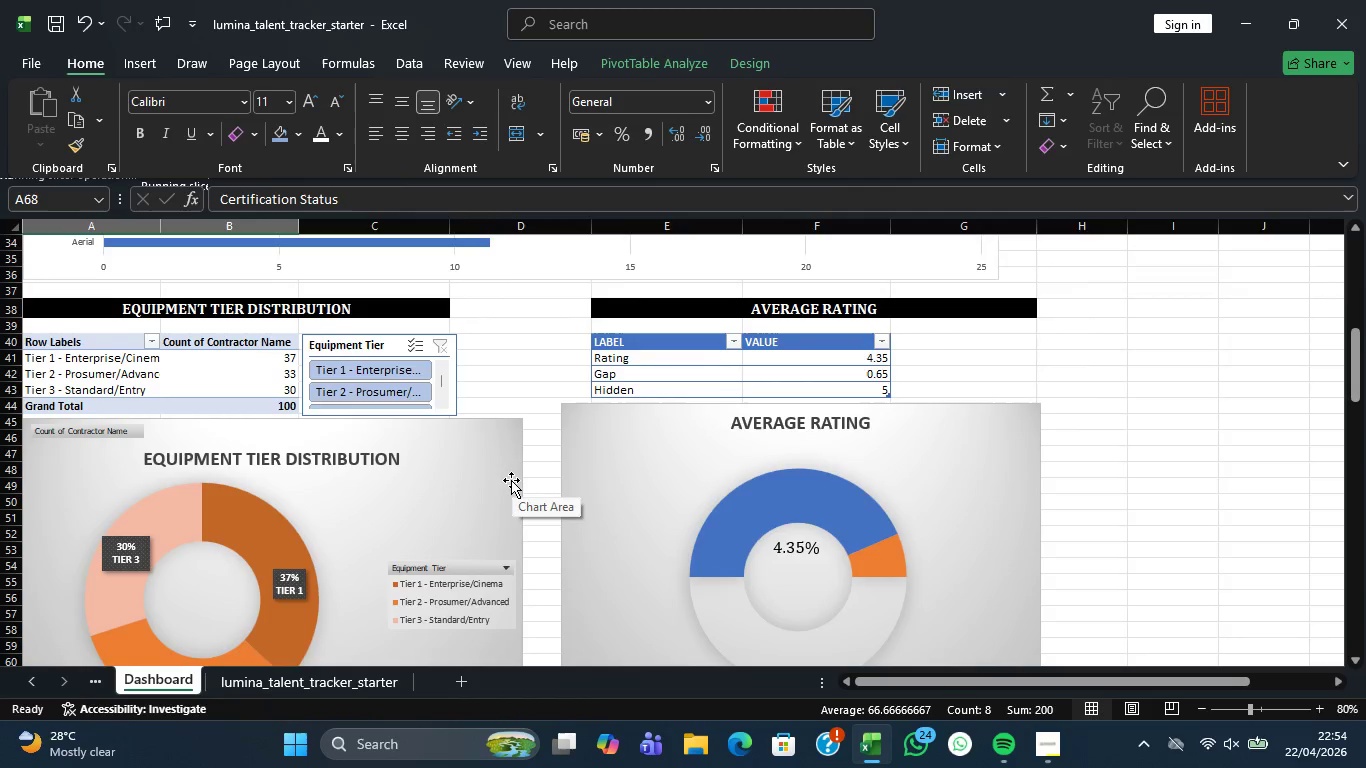 
scroll: coordinate [503, 490], scroll_direction: down, amount: 6.0
 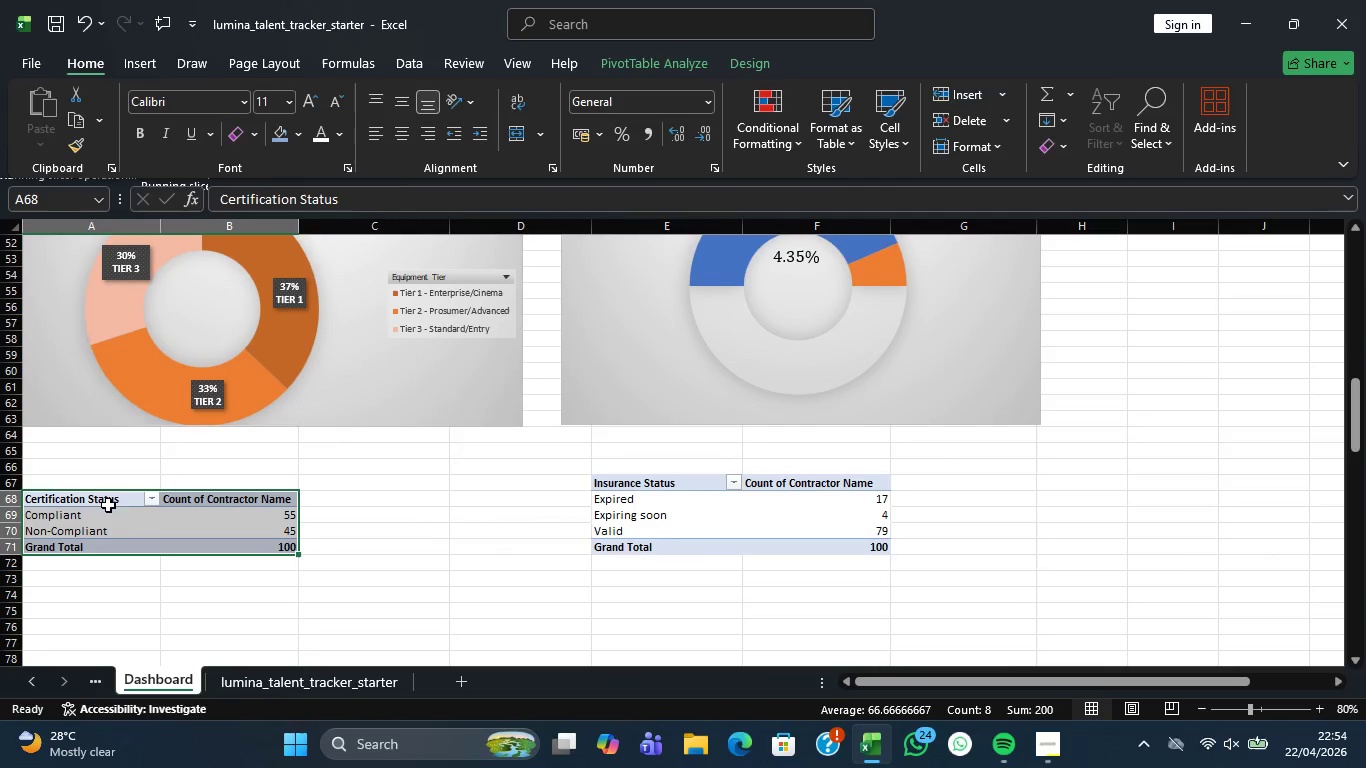 
wait(5.89)
 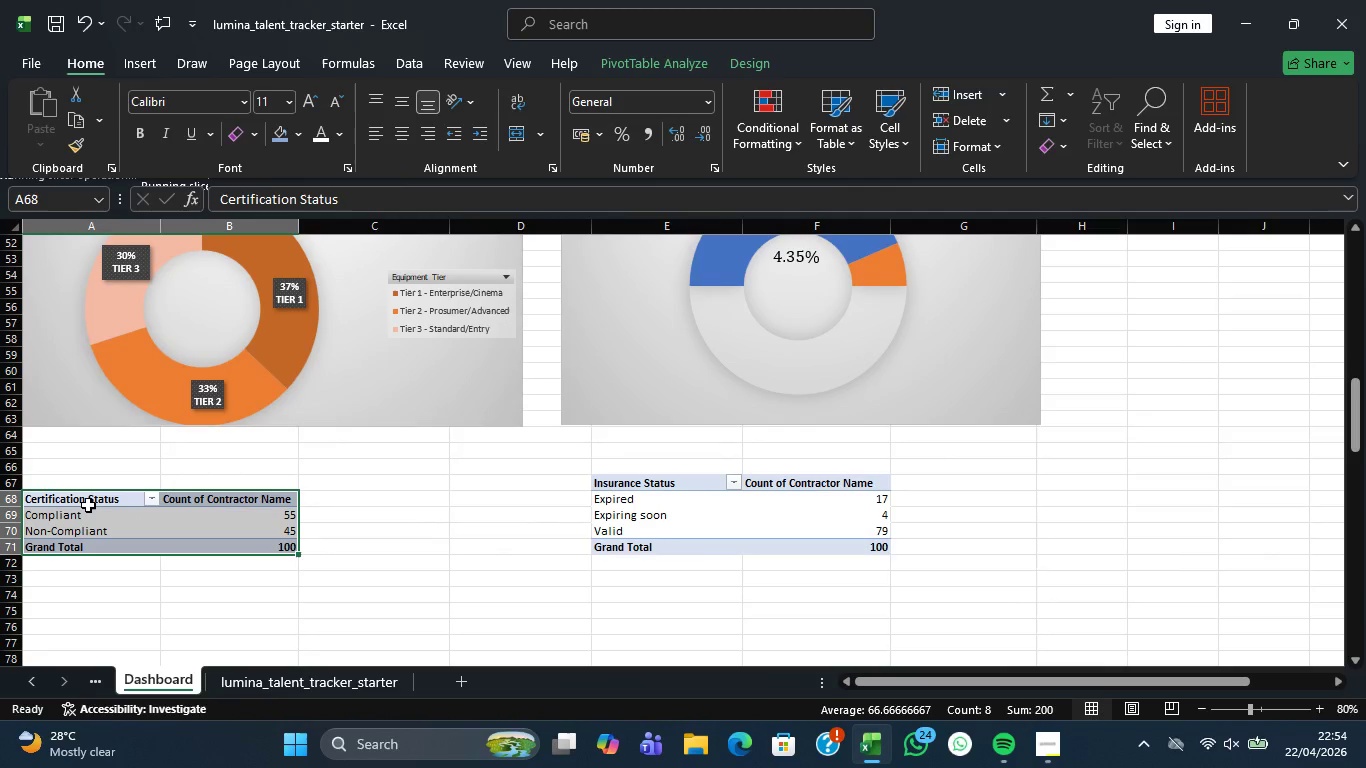 
left_click_drag(start_coordinate=[109, 503], to_coordinate=[231, 547])
 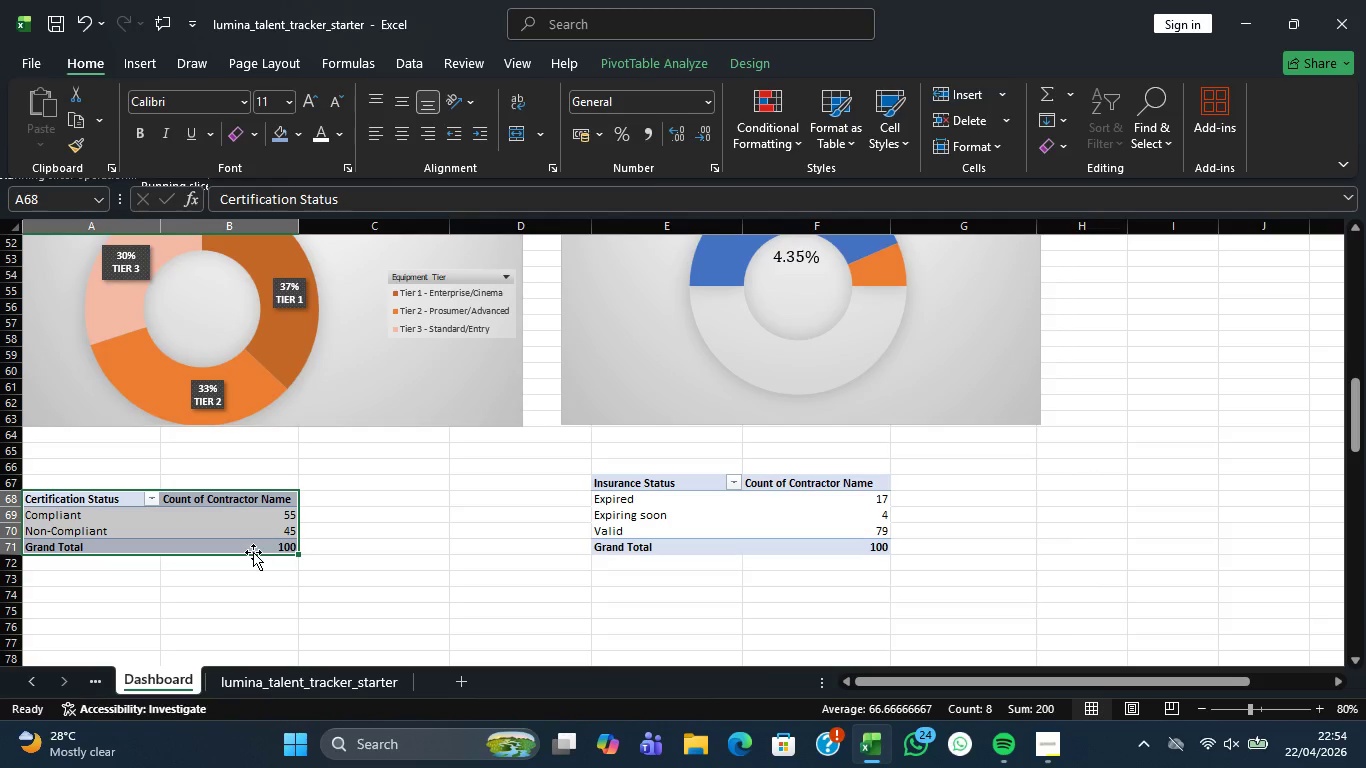 
left_click_drag(start_coordinate=[253, 552], to_coordinate=[246, 500])
 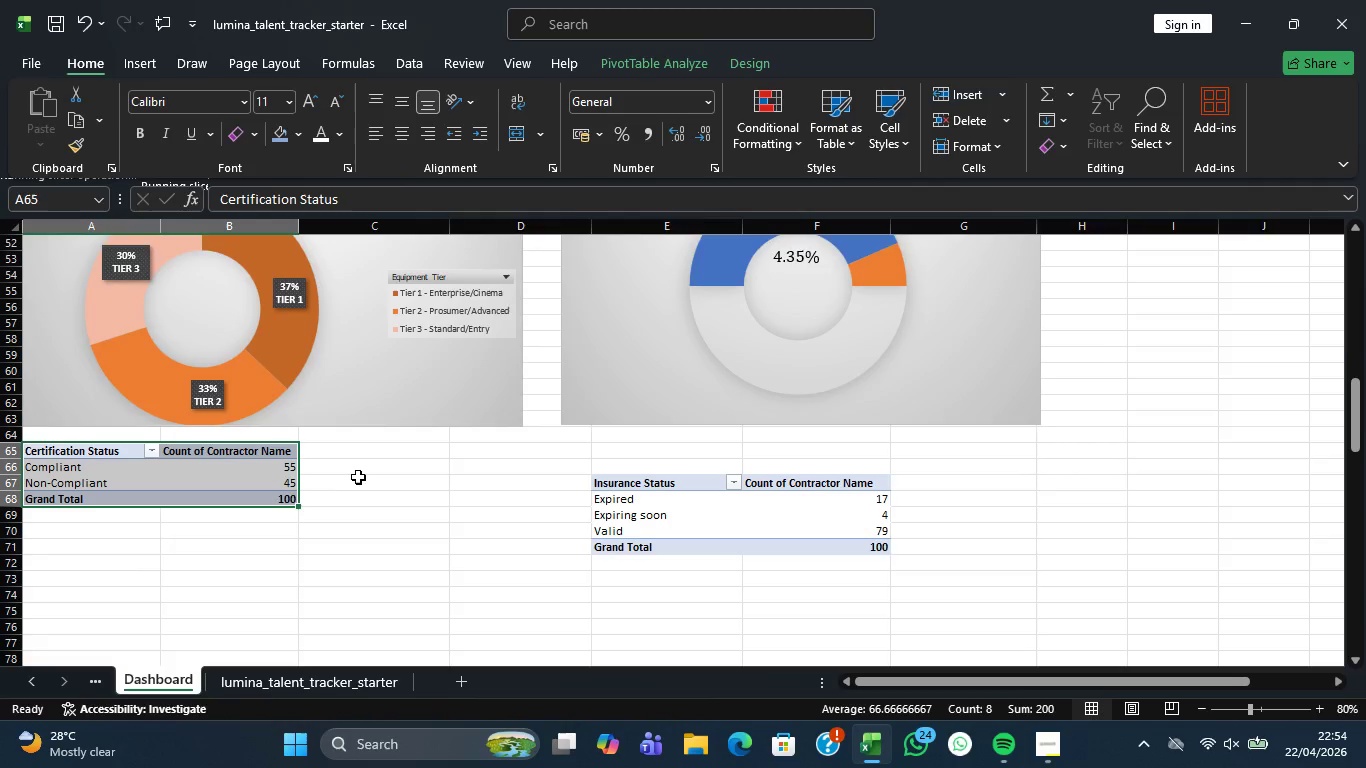 
scroll: coordinate [366, 443], scroll_direction: up, amount: 13.0
 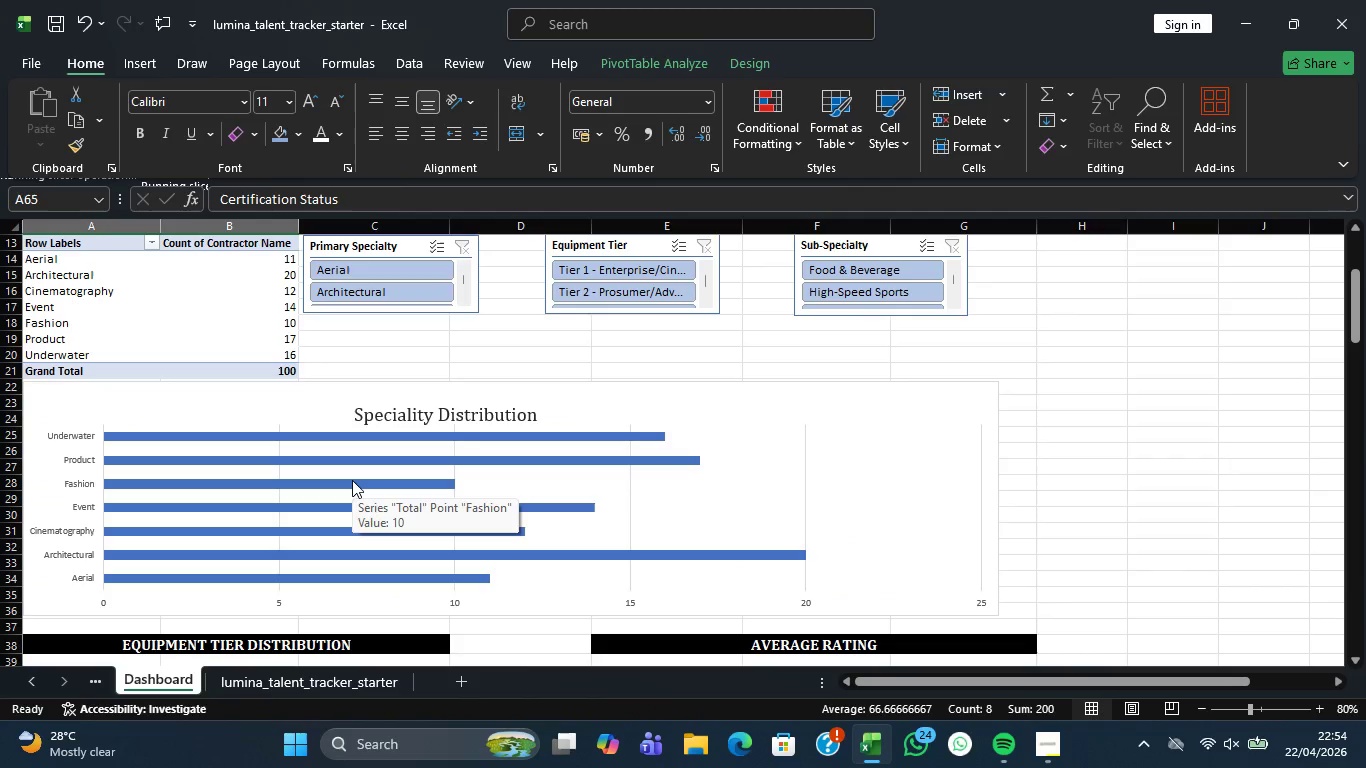 
scroll: coordinate [365, 482], scroll_direction: down, amount: 8.0
 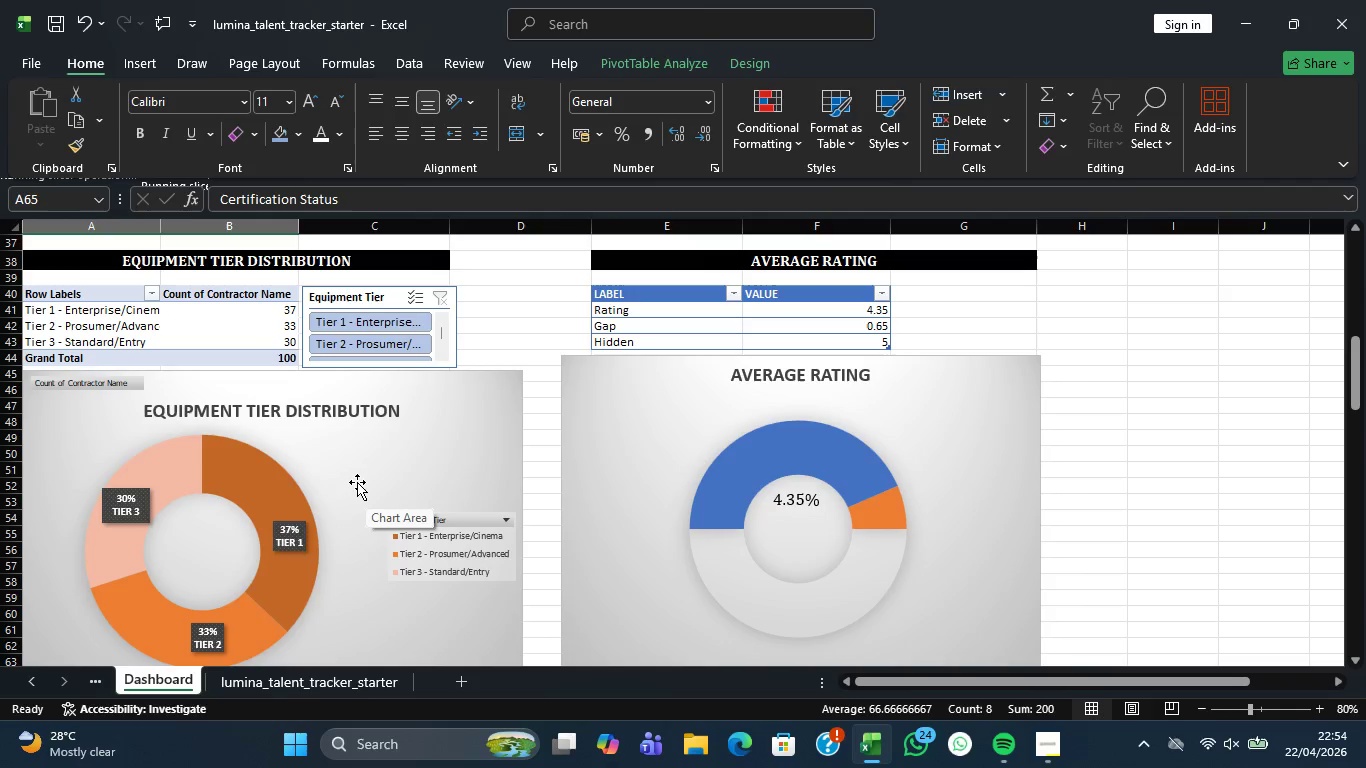 
scroll: coordinate [353, 458], scroll_direction: up, amount: 11.0
 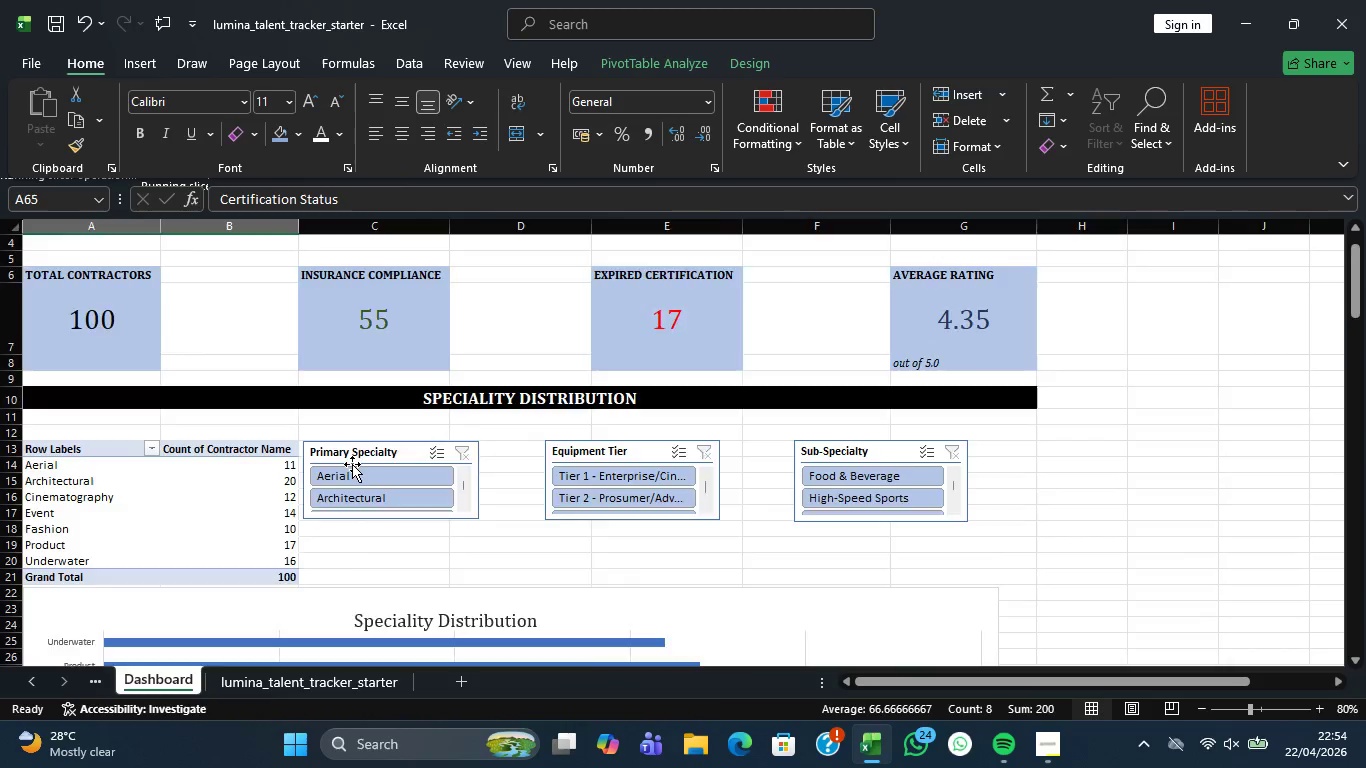 
scroll: coordinate [344, 472], scroll_direction: down, amount: 17.0
 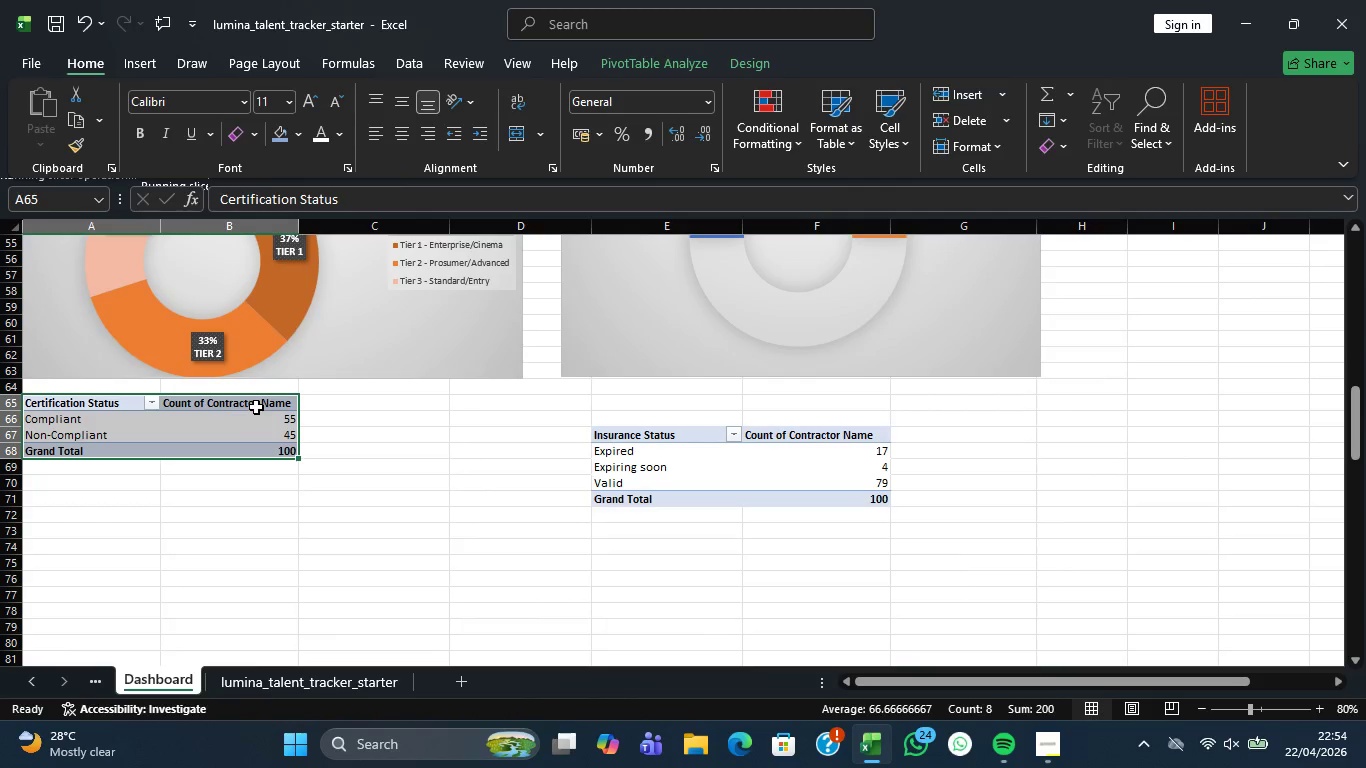 
left_click([256, 407])
 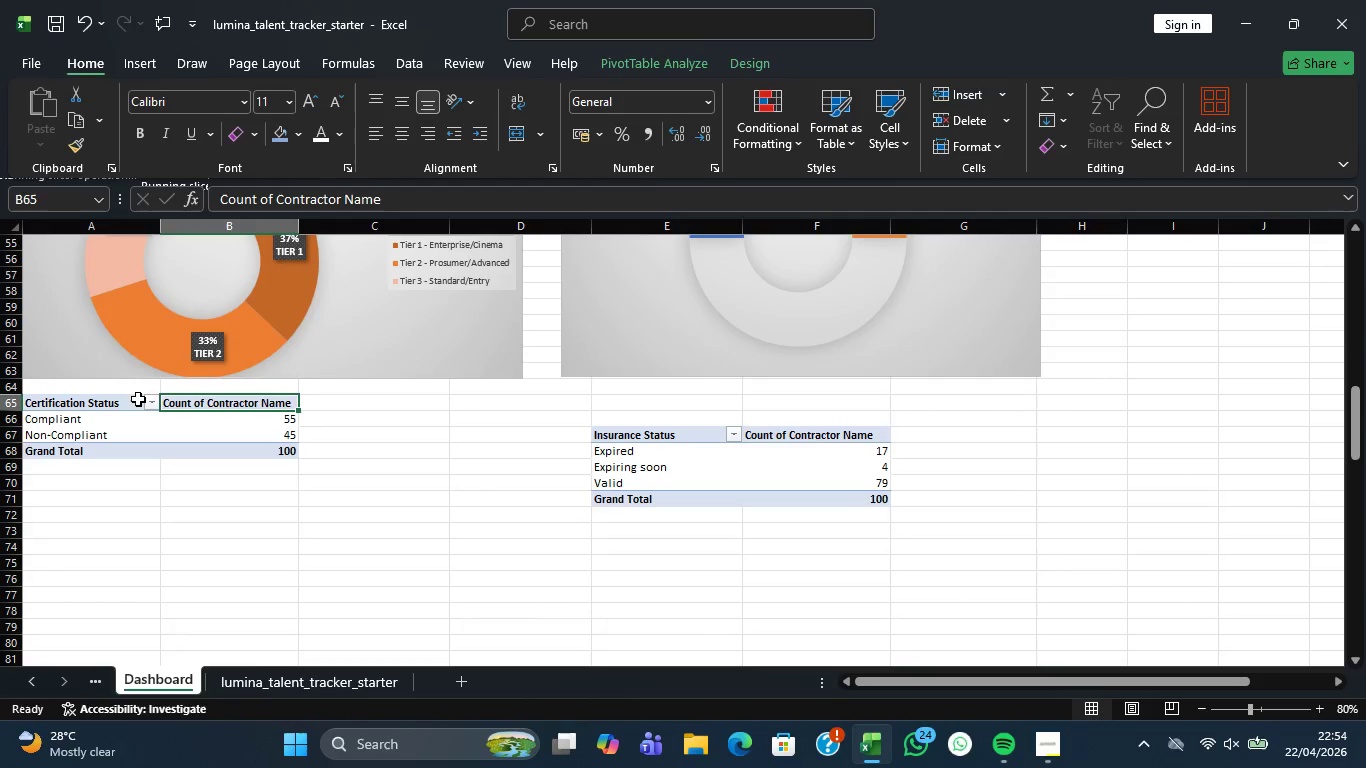 
left_click_drag(start_coordinate=[138, 407], to_coordinate=[238, 443])
 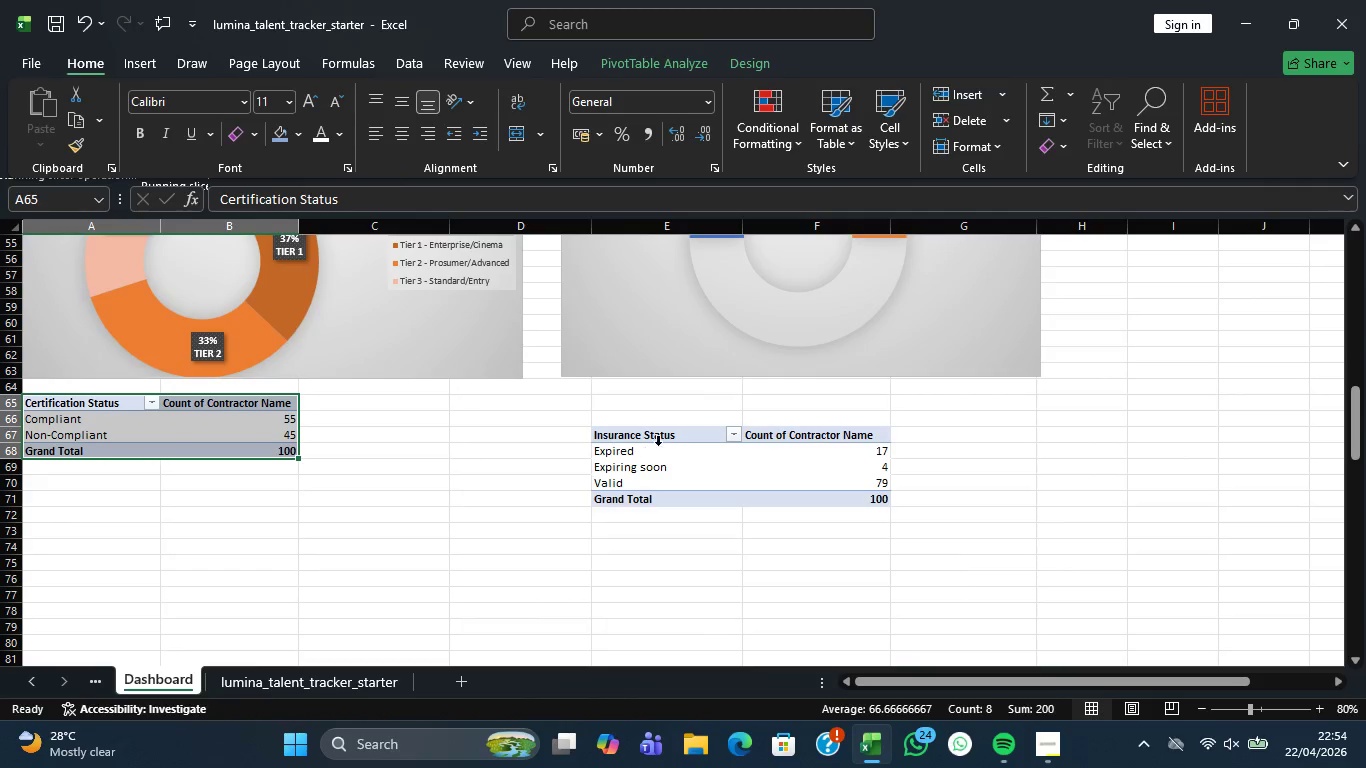 
left_click_drag(start_coordinate=[658, 444], to_coordinate=[799, 462])
 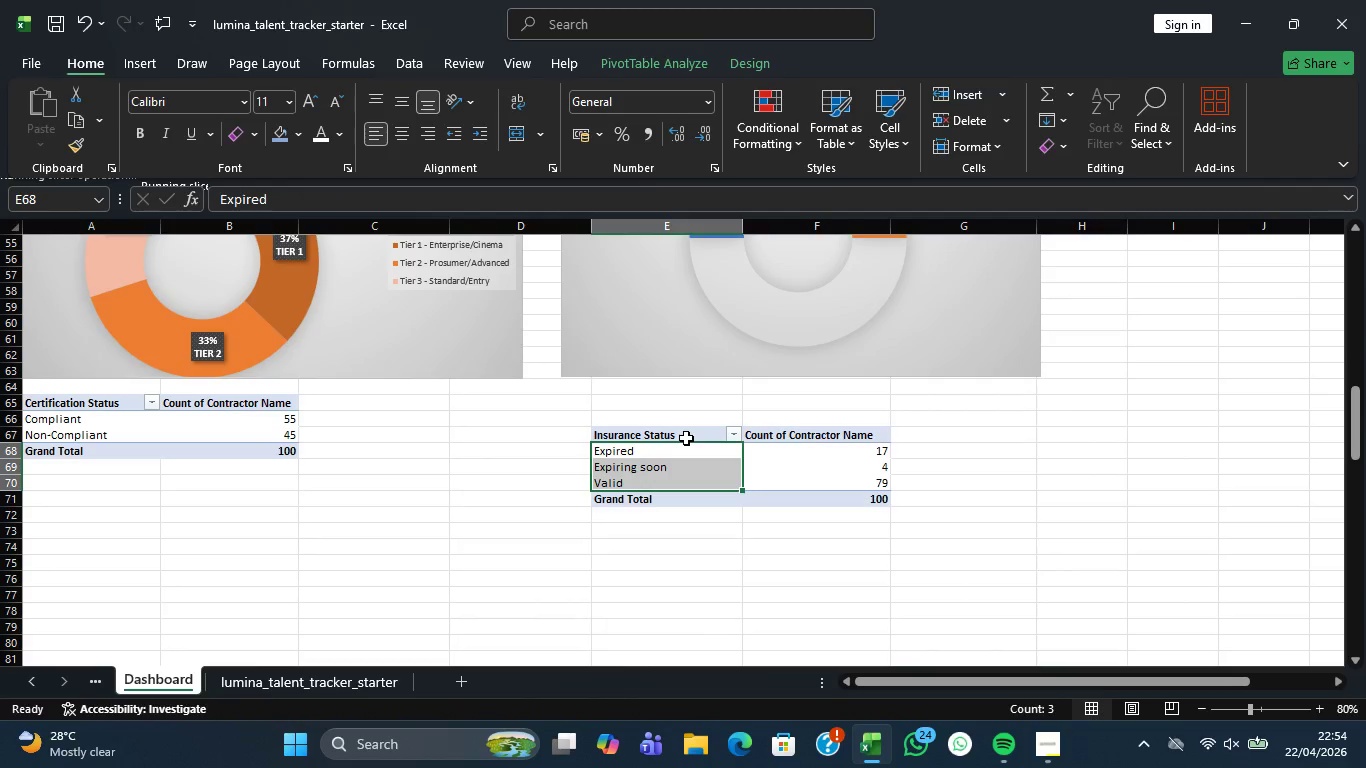 
left_click_drag(start_coordinate=[687, 437], to_coordinate=[824, 497])
 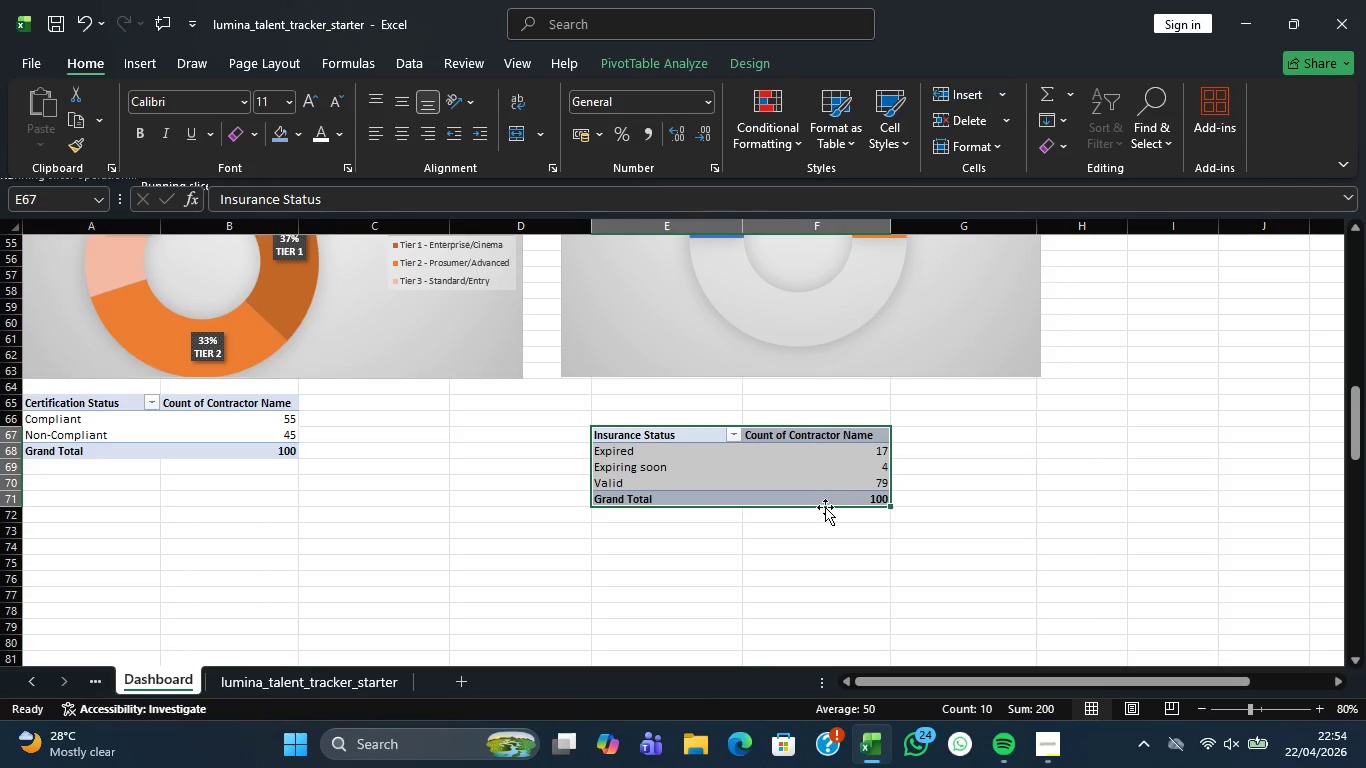 
left_click_drag(start_coordinate=[825, 507], to_coordinate=[546, 465])
 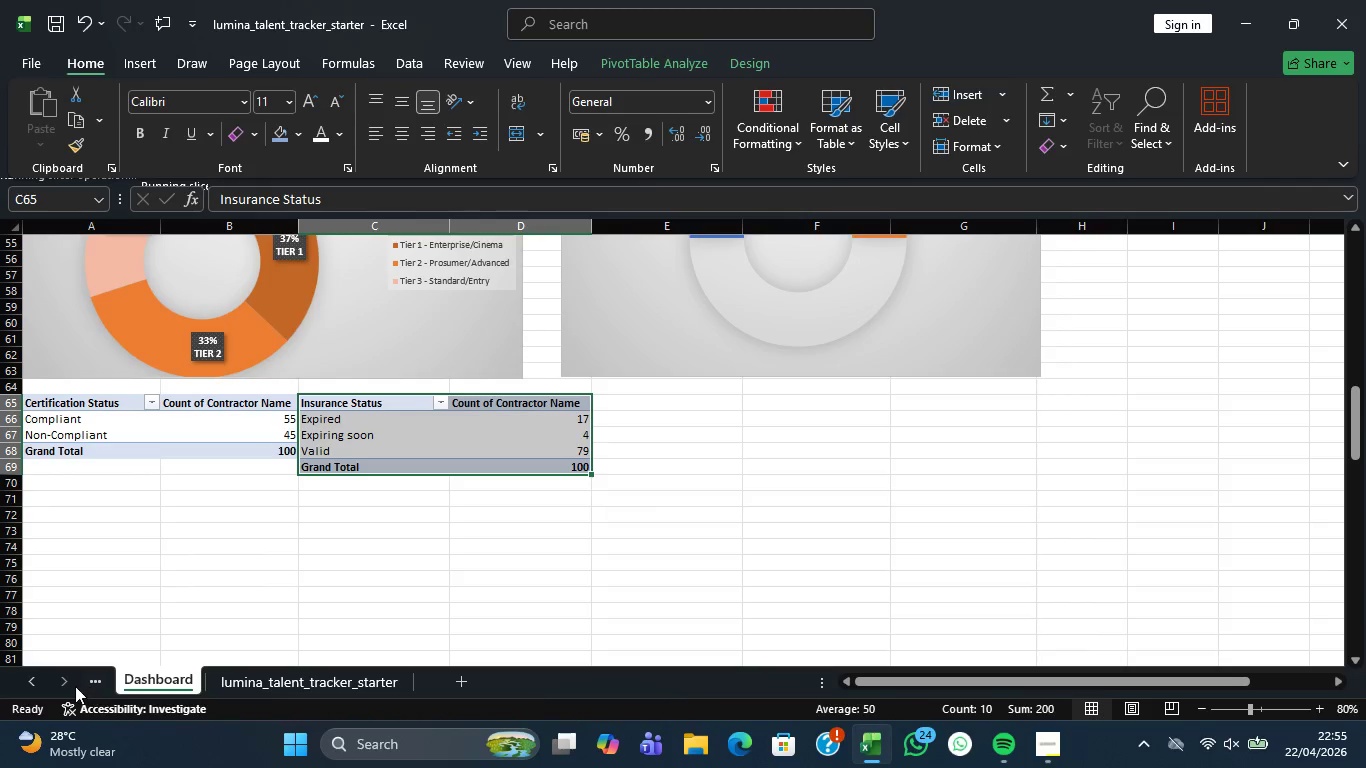 
left_click([104, 682])
 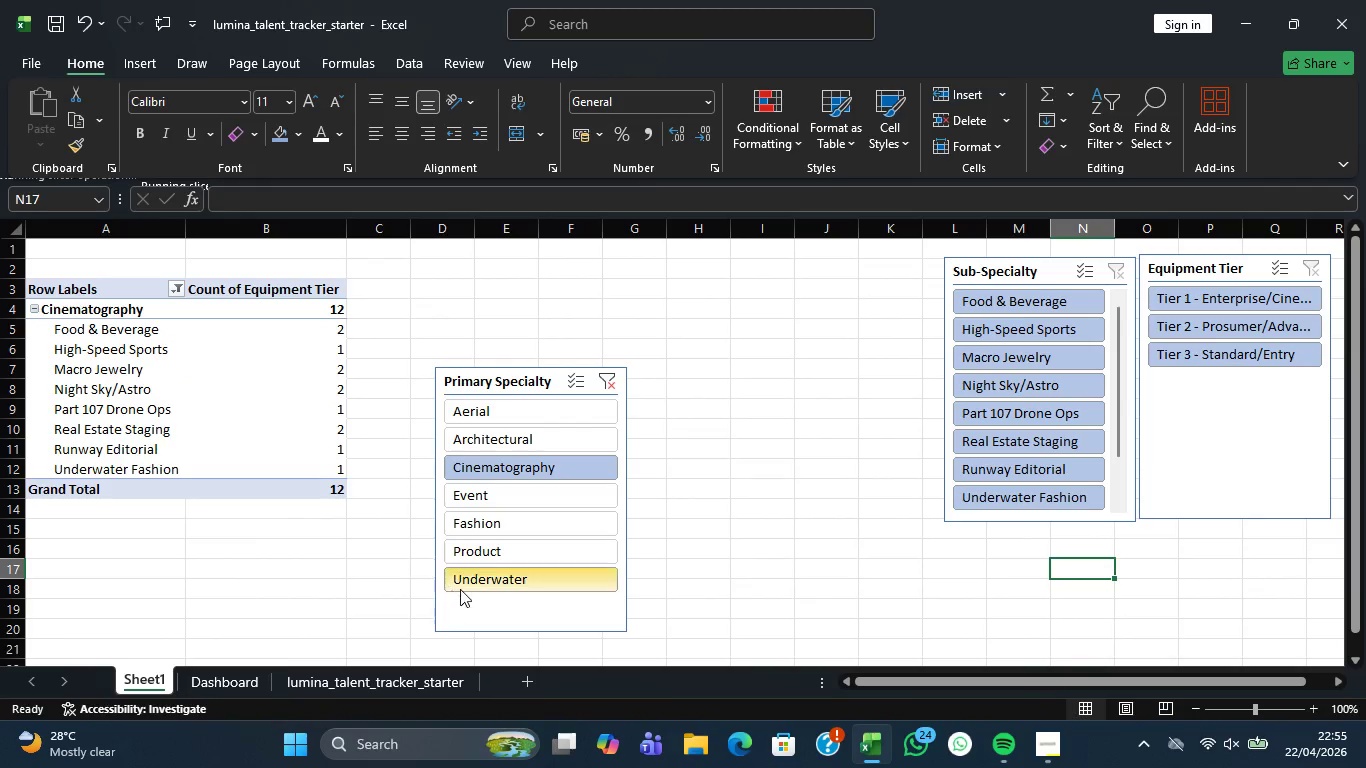 
scroll: coordinate [667, 572], scroll_direction: up, amount: 8.0
 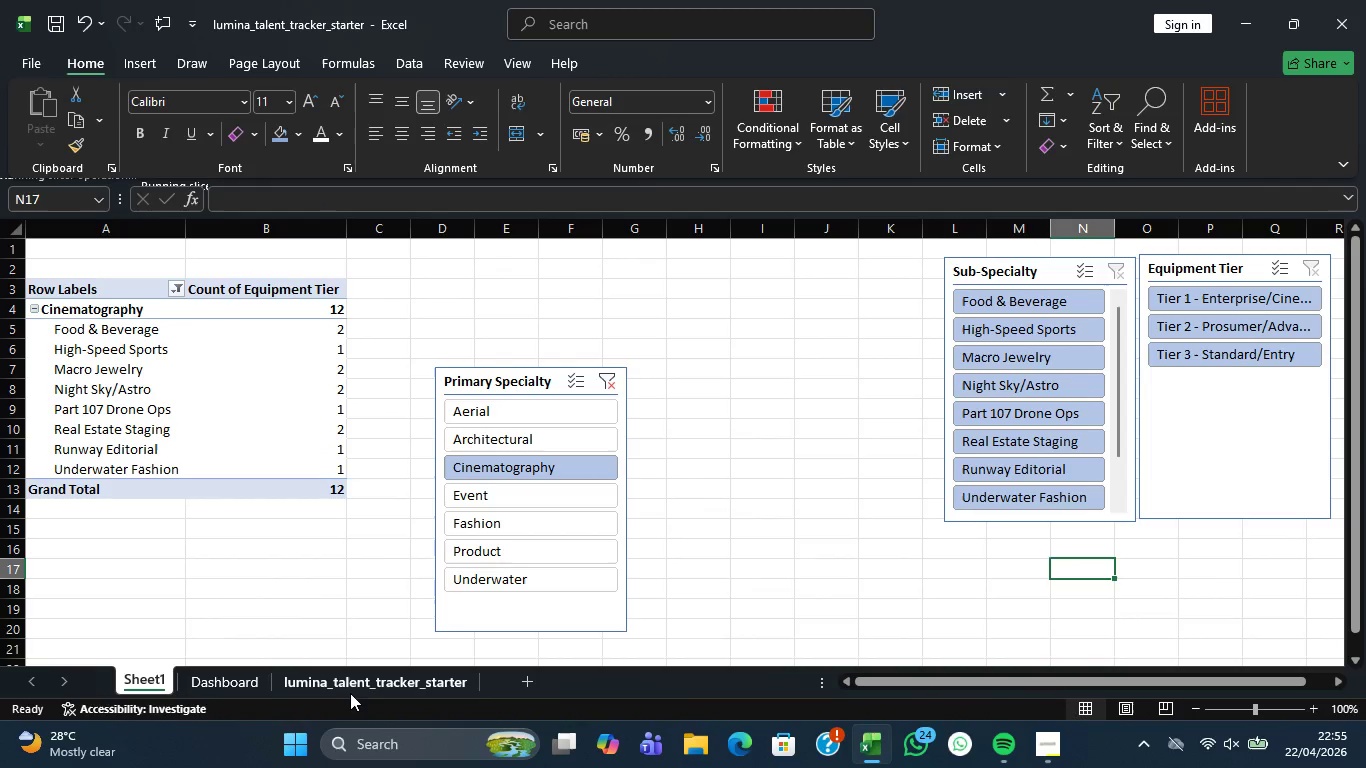 
left_click([350, 689])
 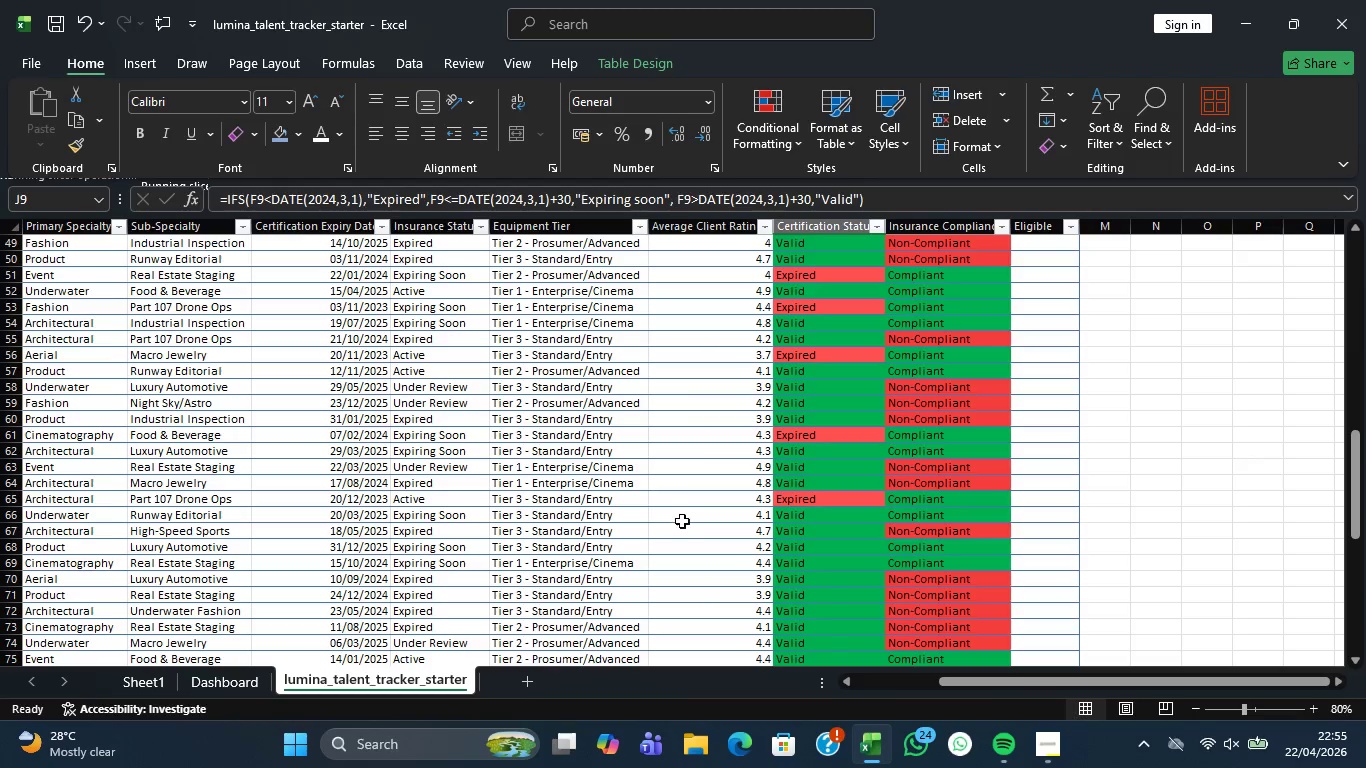 
left_click_drag(start_coordinate=[715, 507], to_coordinate=[796, 456])
 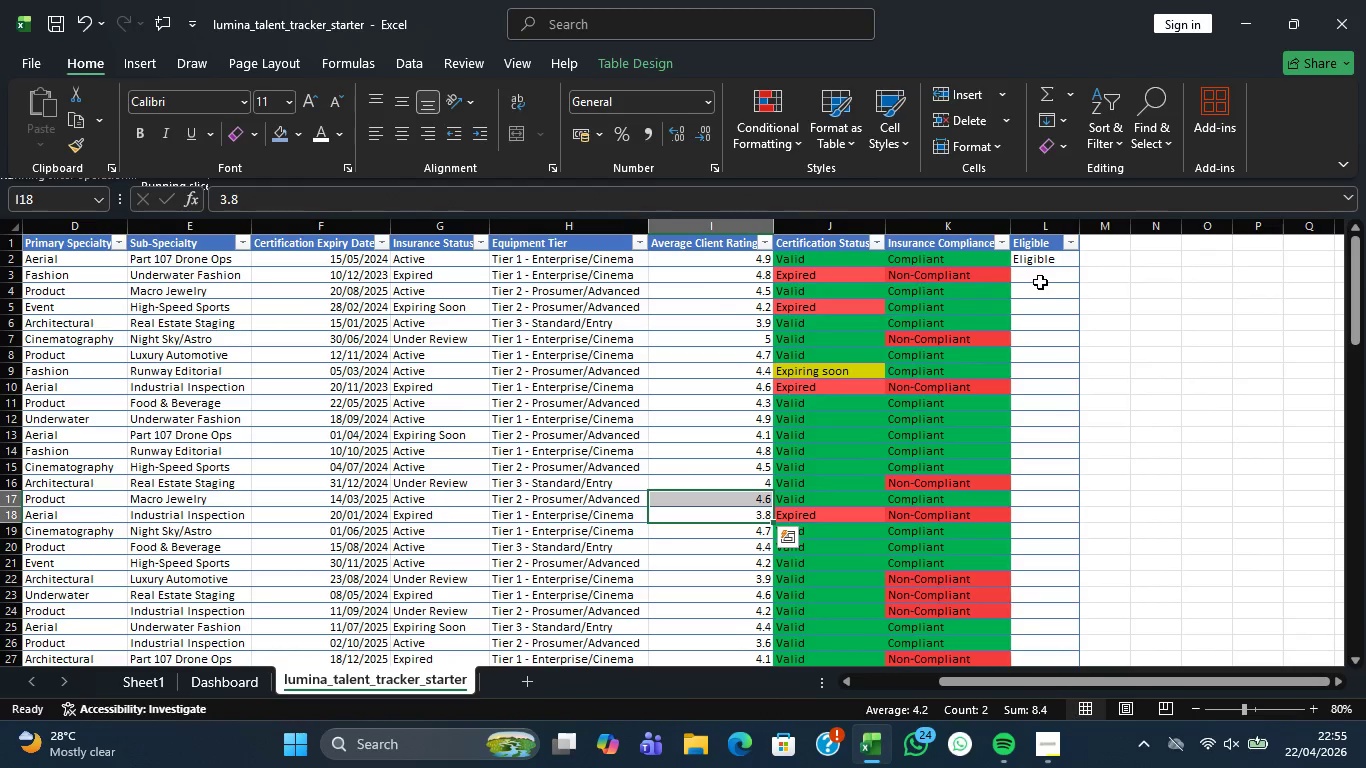 
scroll: coordinate [687, 503], scroll_direction: up, amount: 19.0
 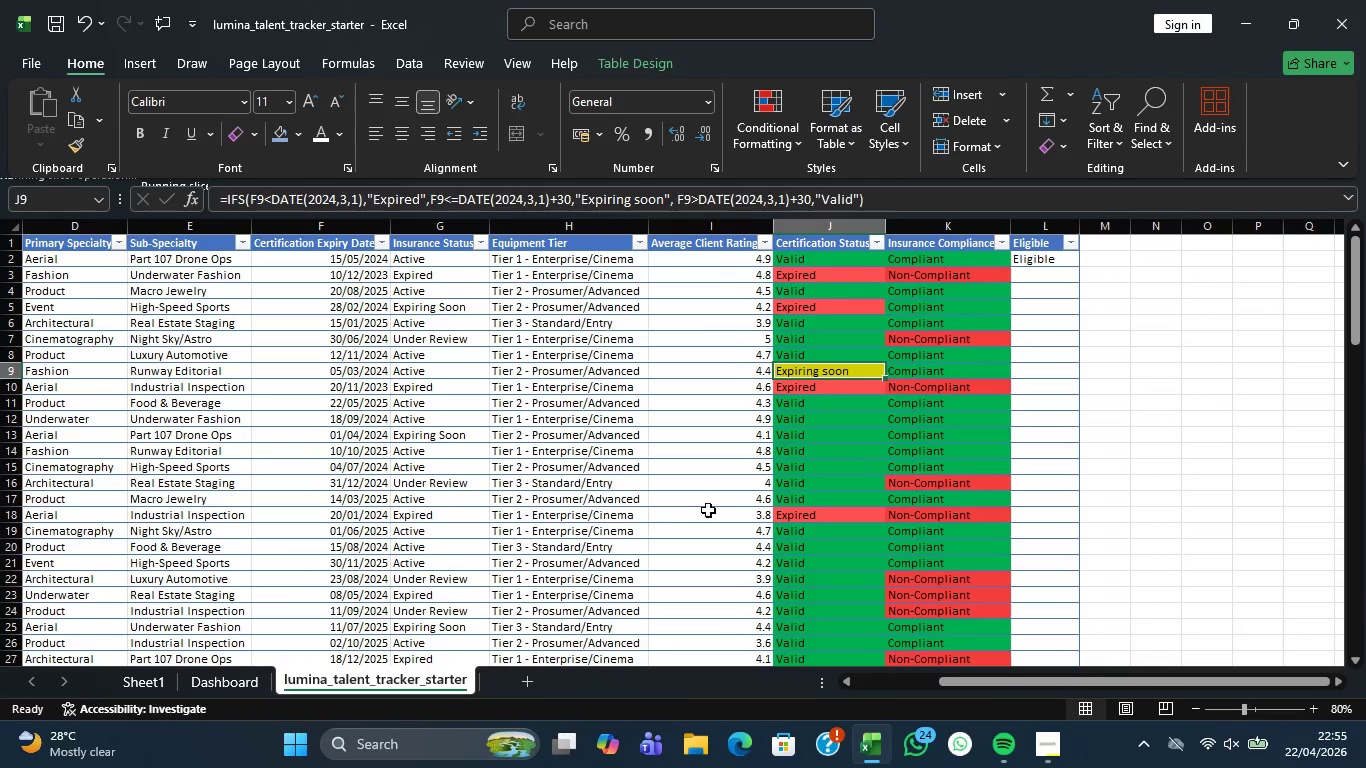 
left_click([1043, 275])
 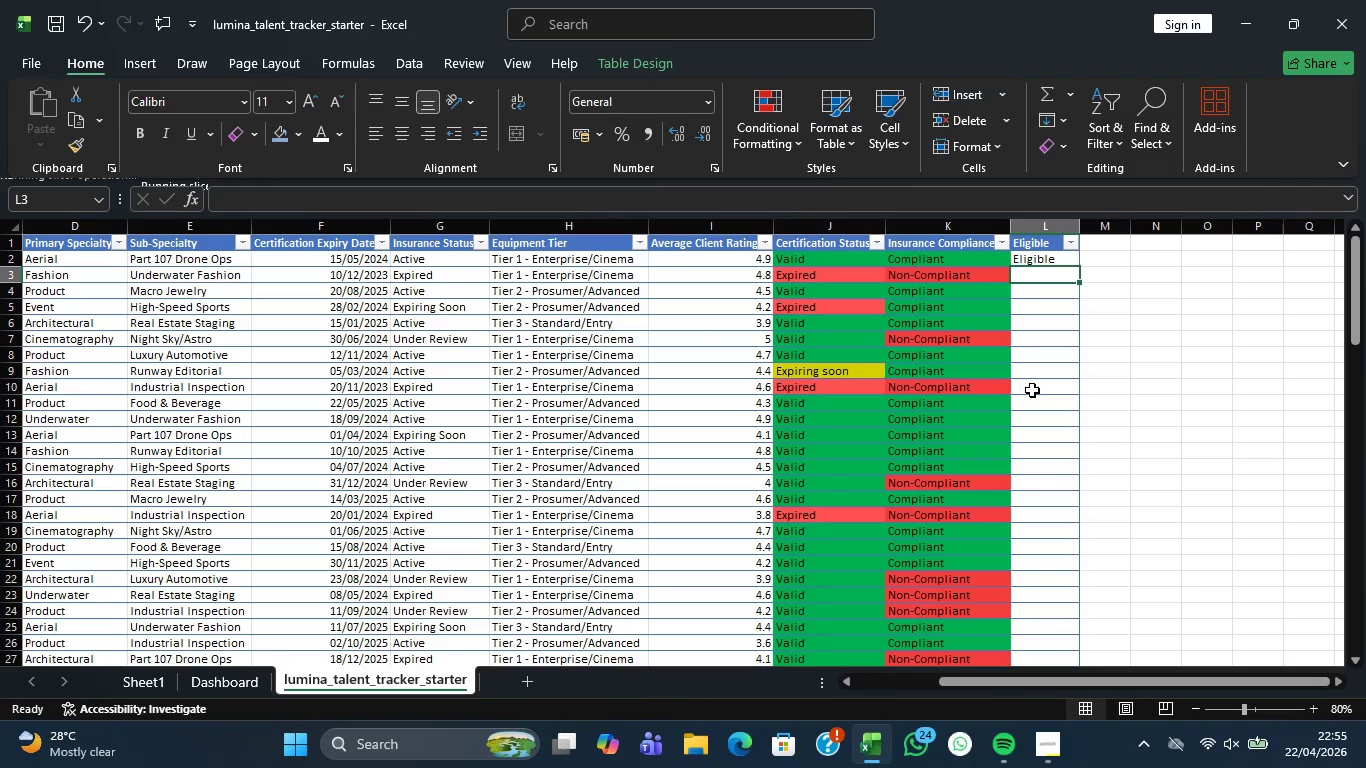 
wait(27.06)
 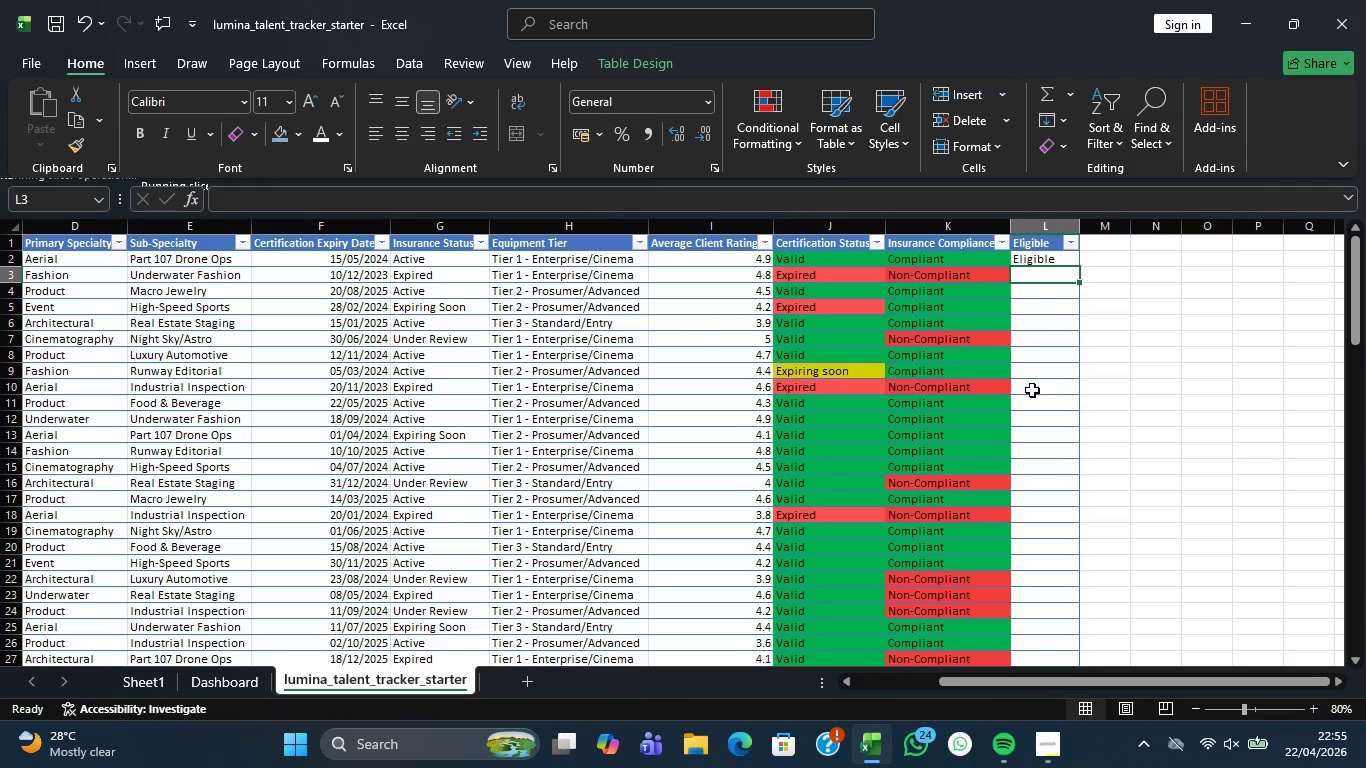 
left_click([1042, 261])
 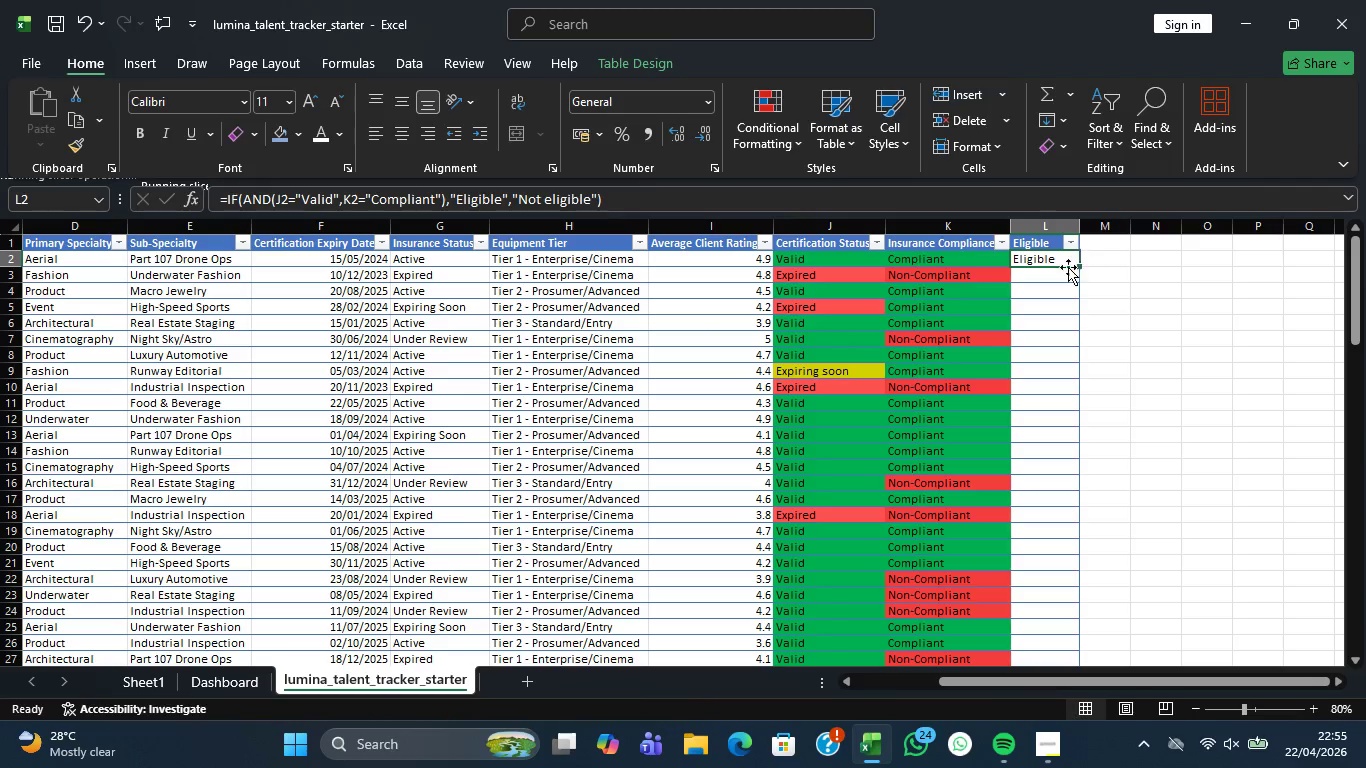 
double_click([1065, 256])
 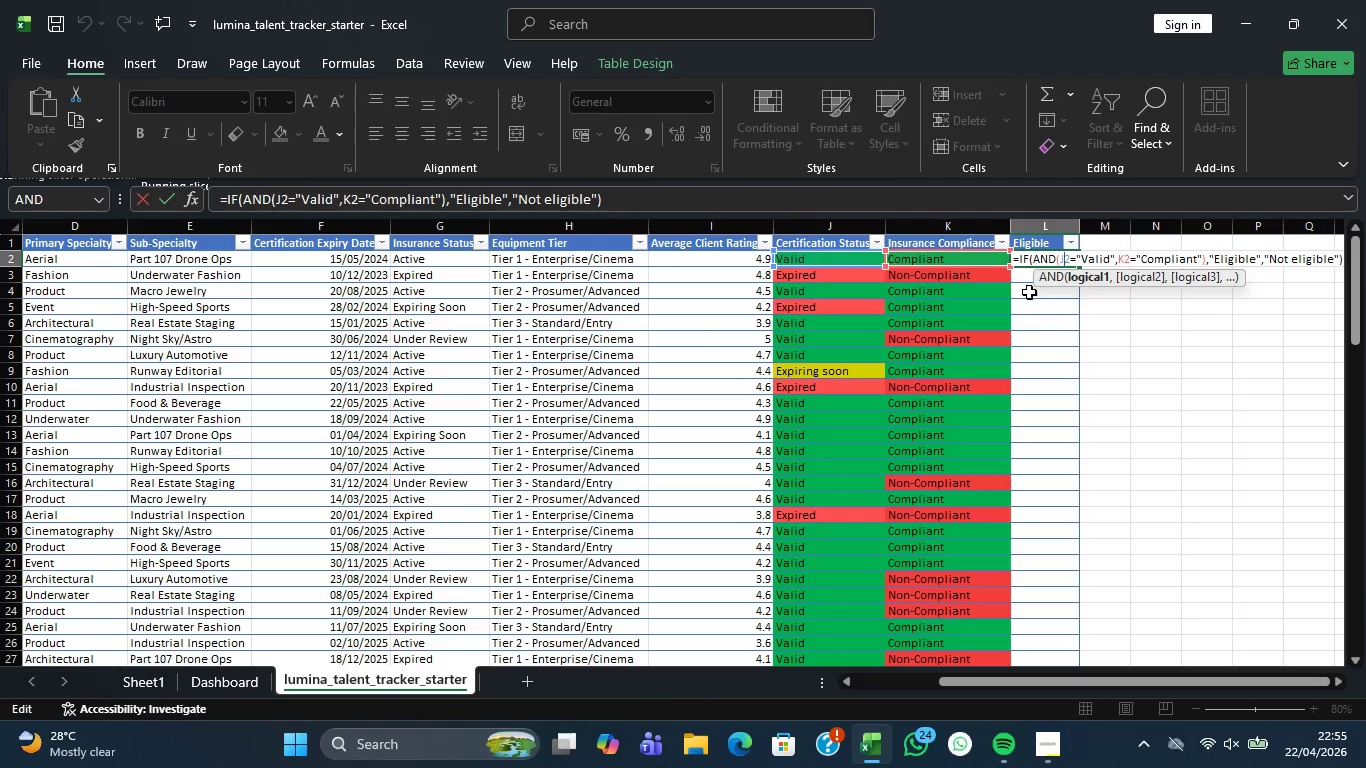 
wait(19.42)
 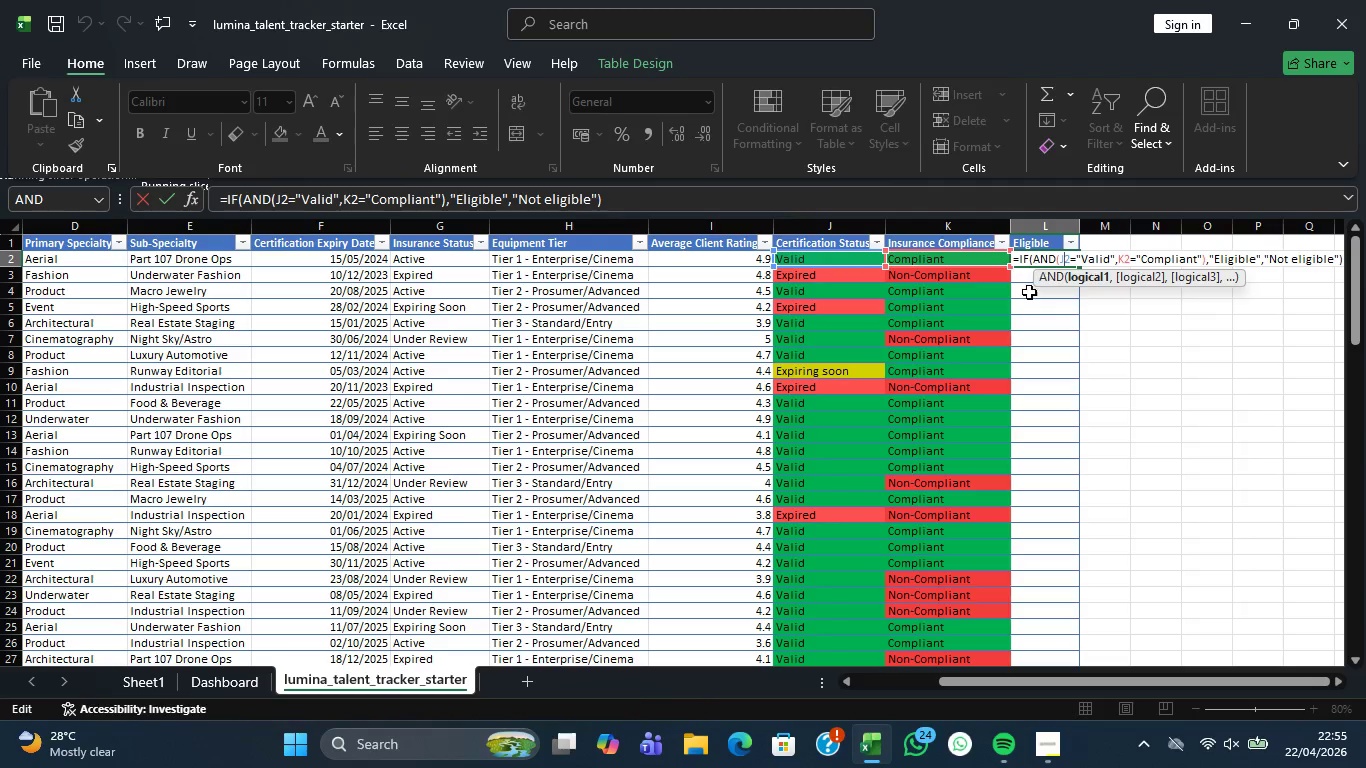 
left_click([1030, 261])
 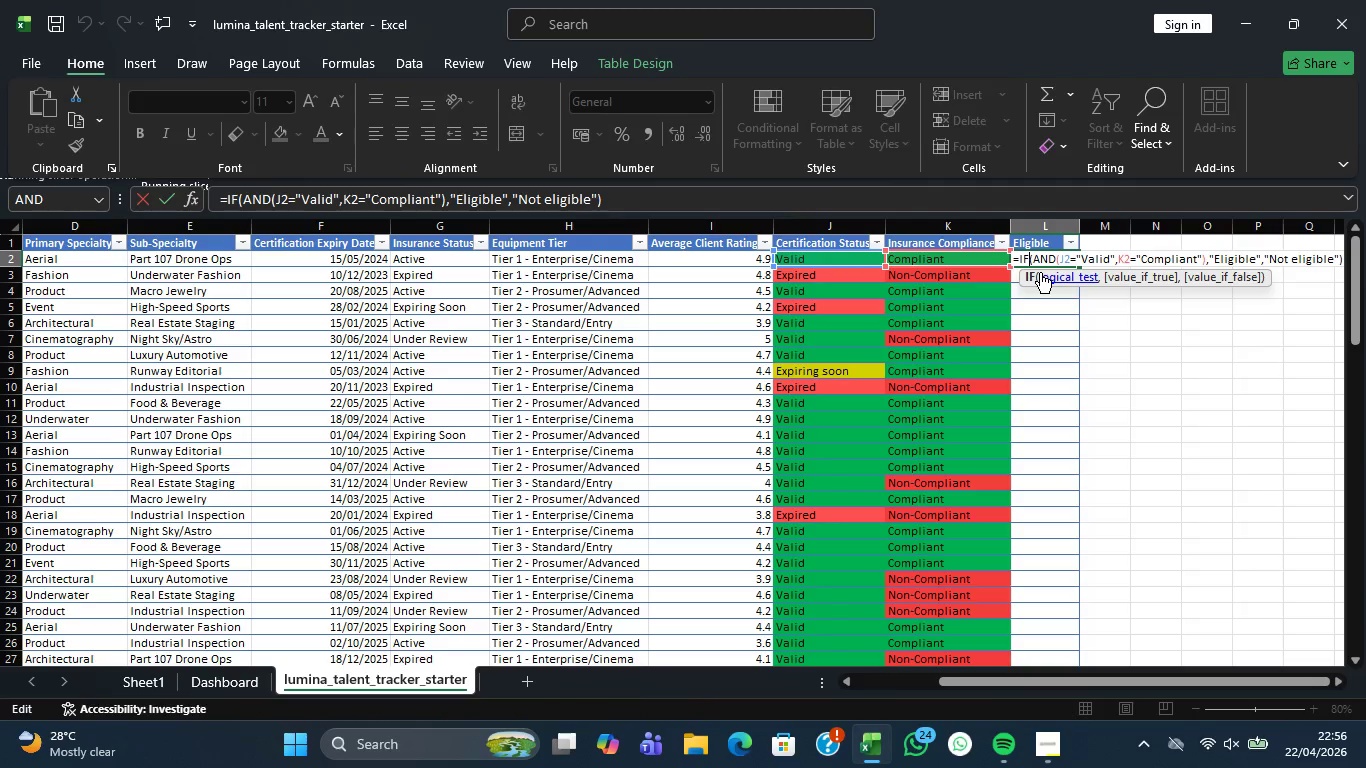 
key(CapsLock)
 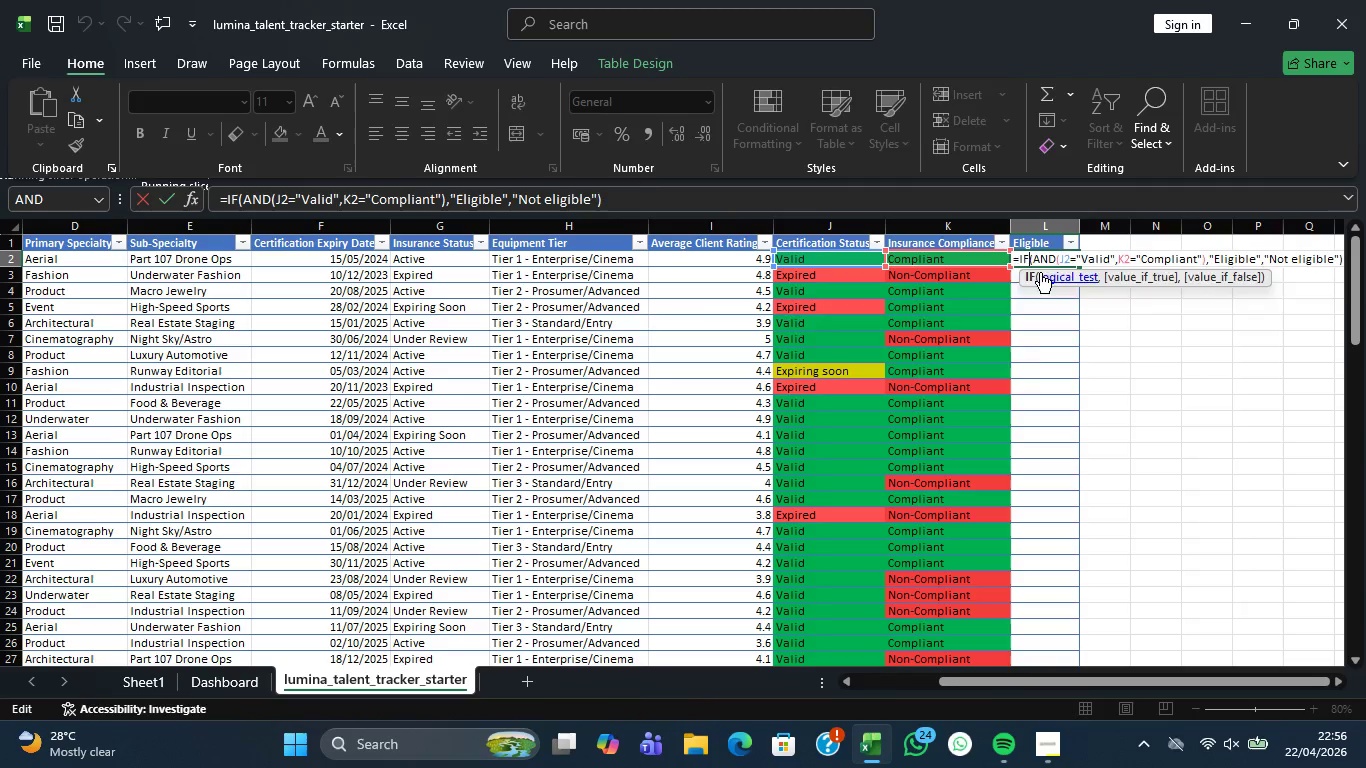 
key(S)
 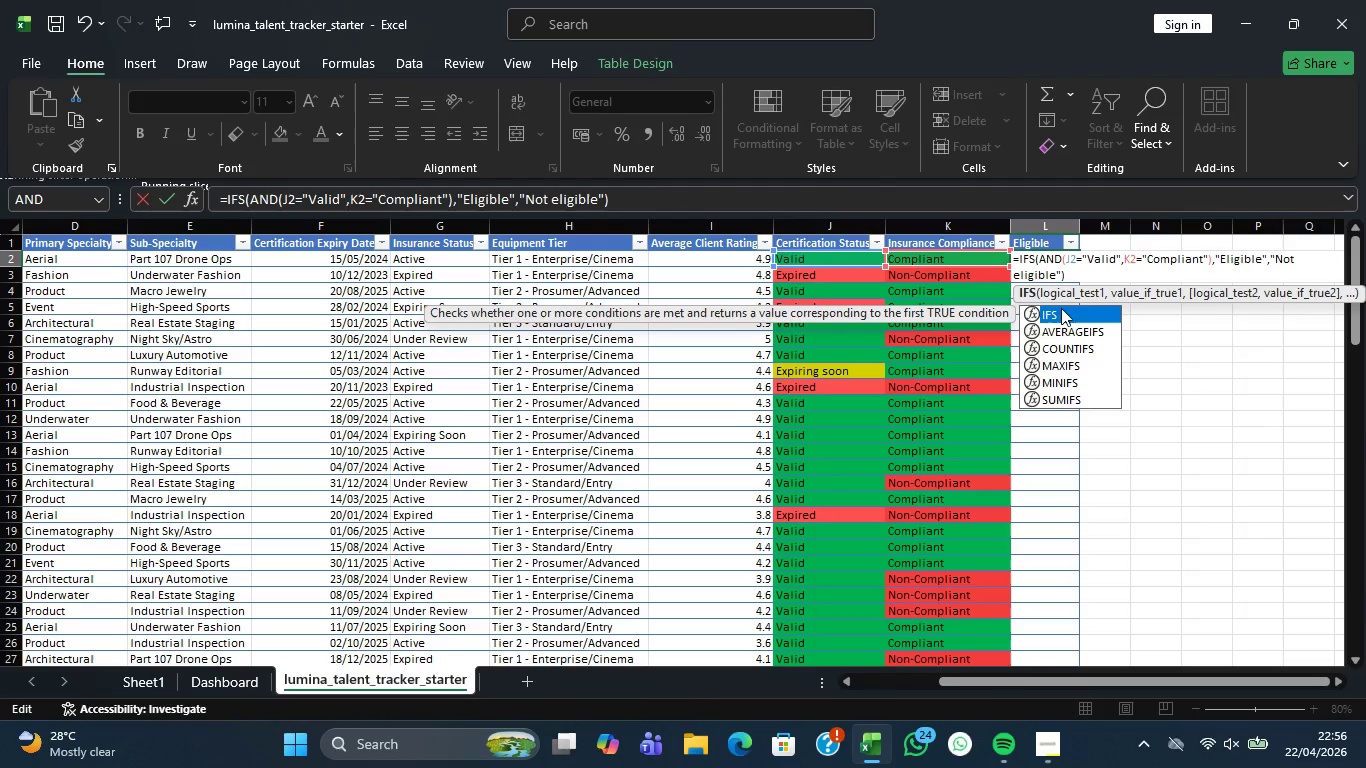 
double_click([1065, 313])
 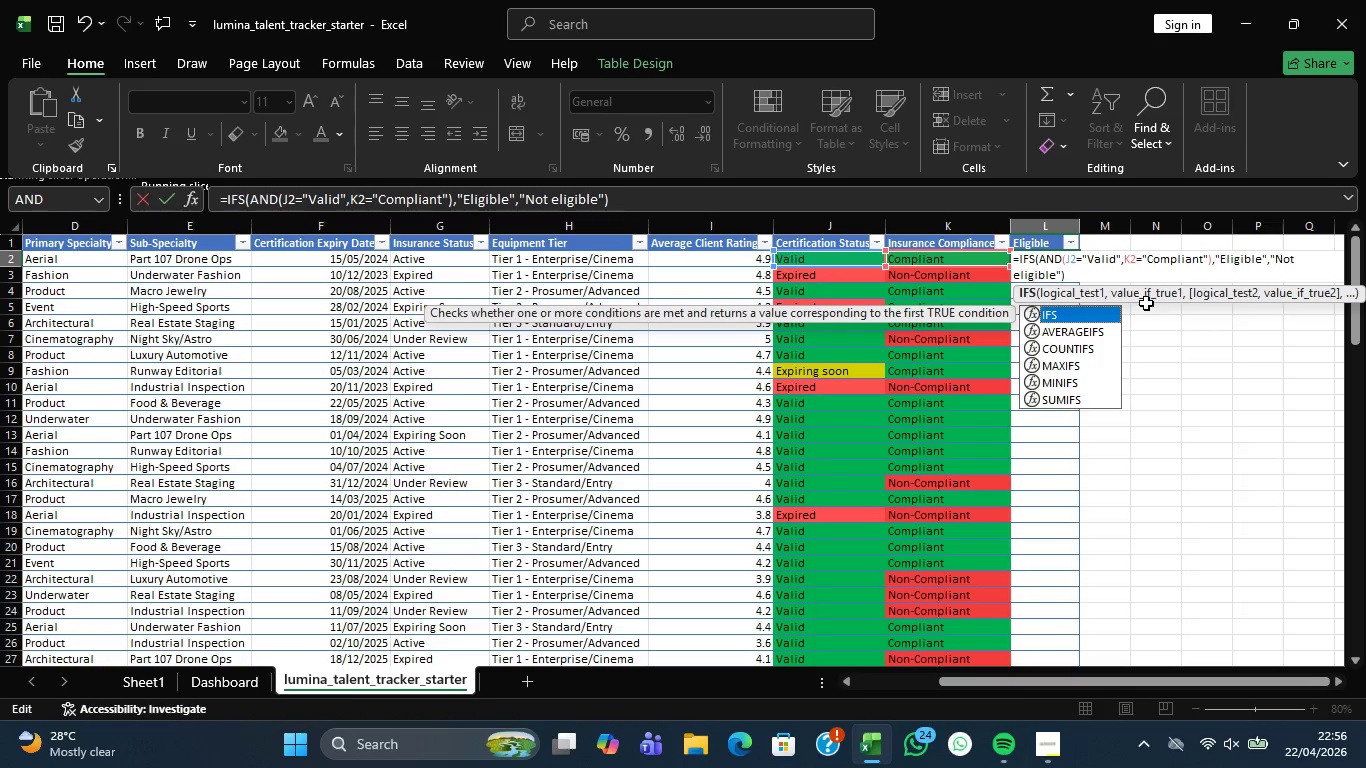 
left_click([1047, 276])
 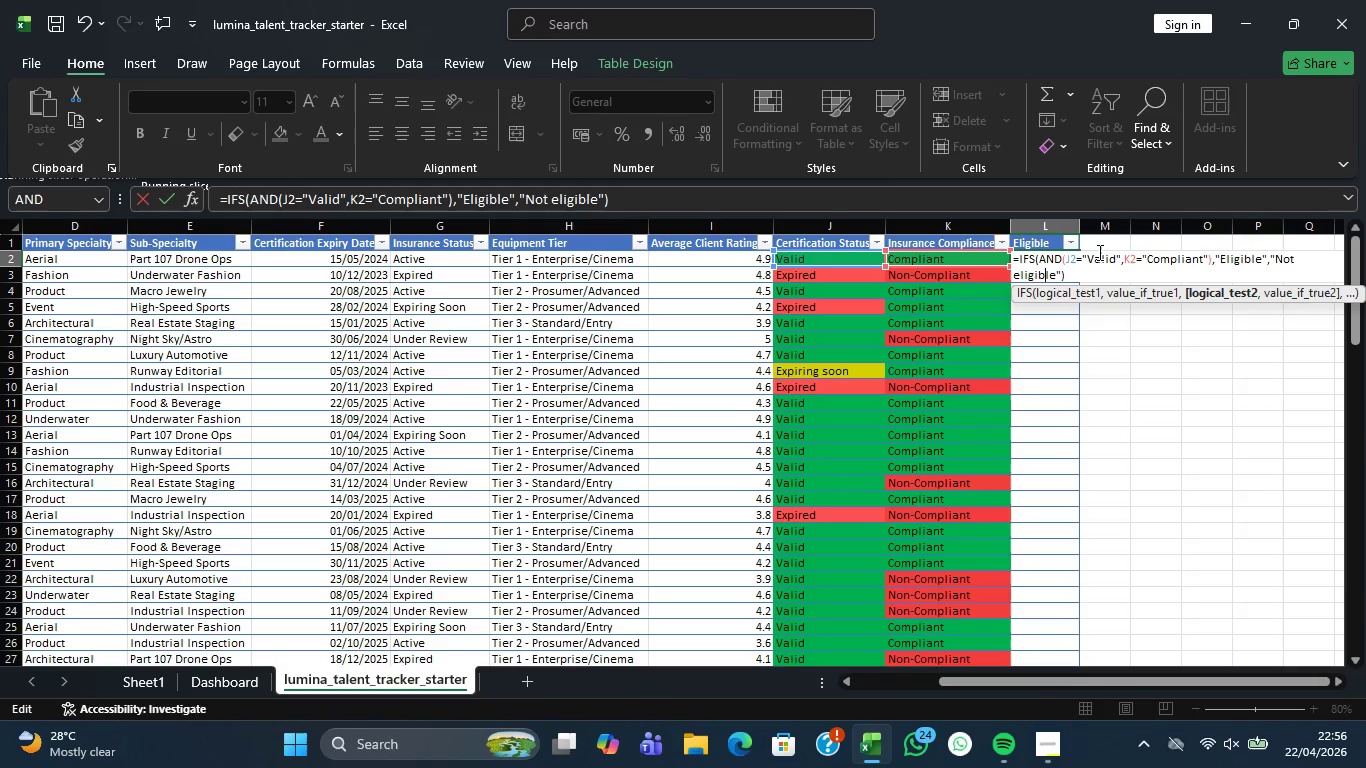 
left_click([1094, 252])
 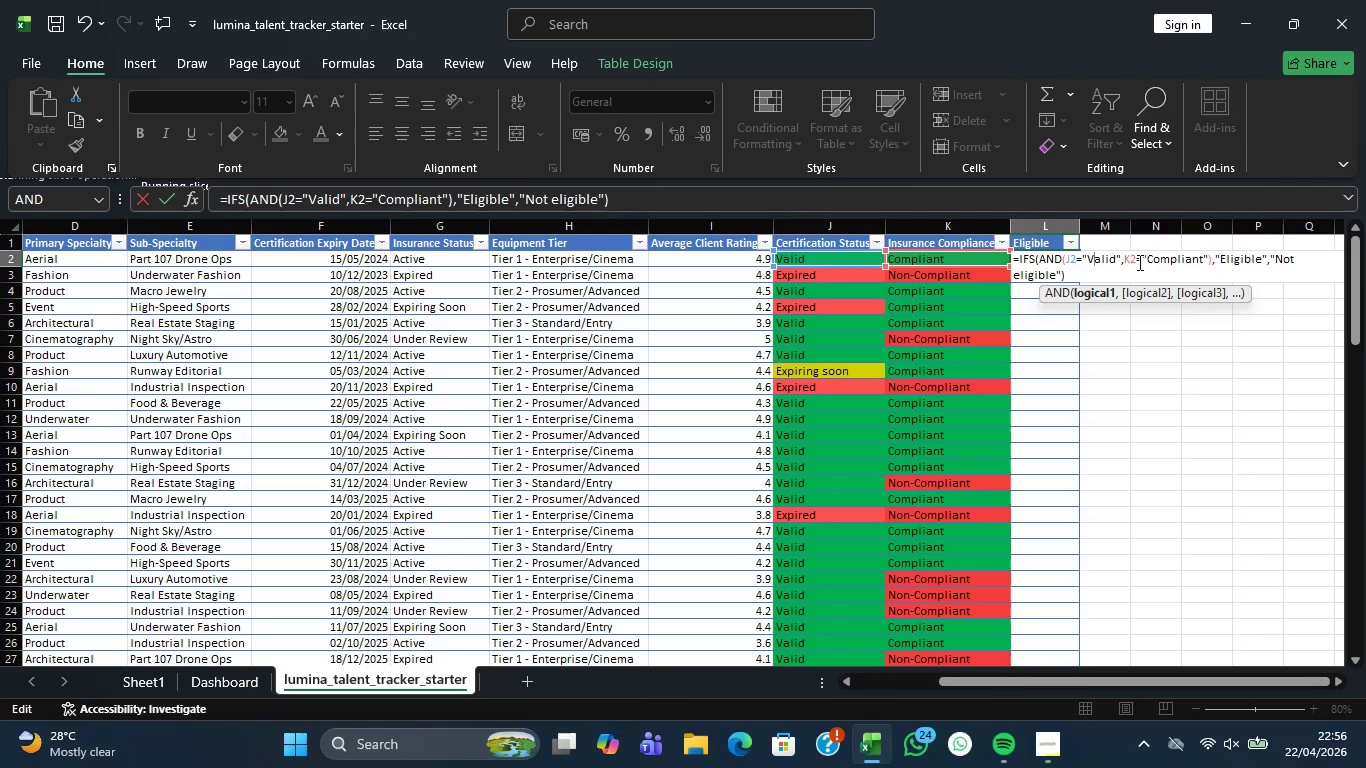 
left_click([1138, 262])
 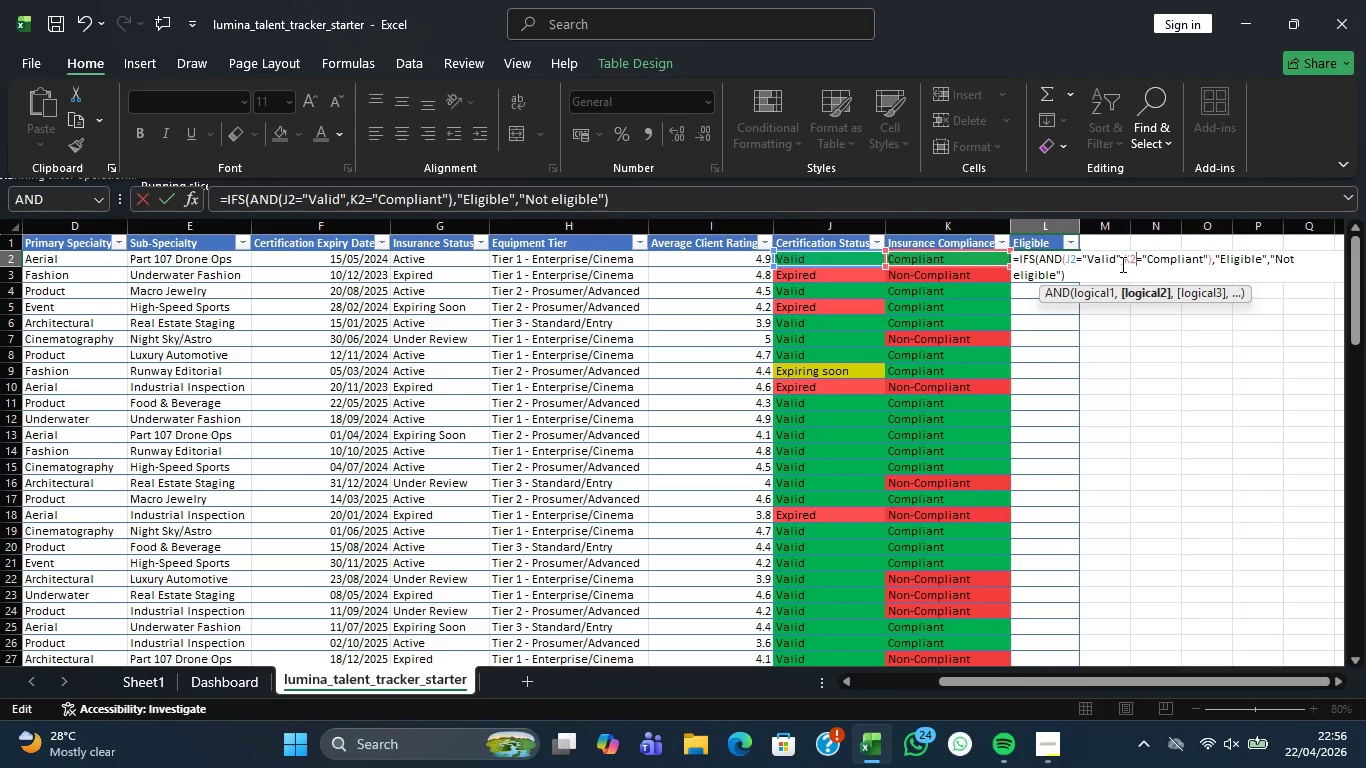 
wait(6.03)
 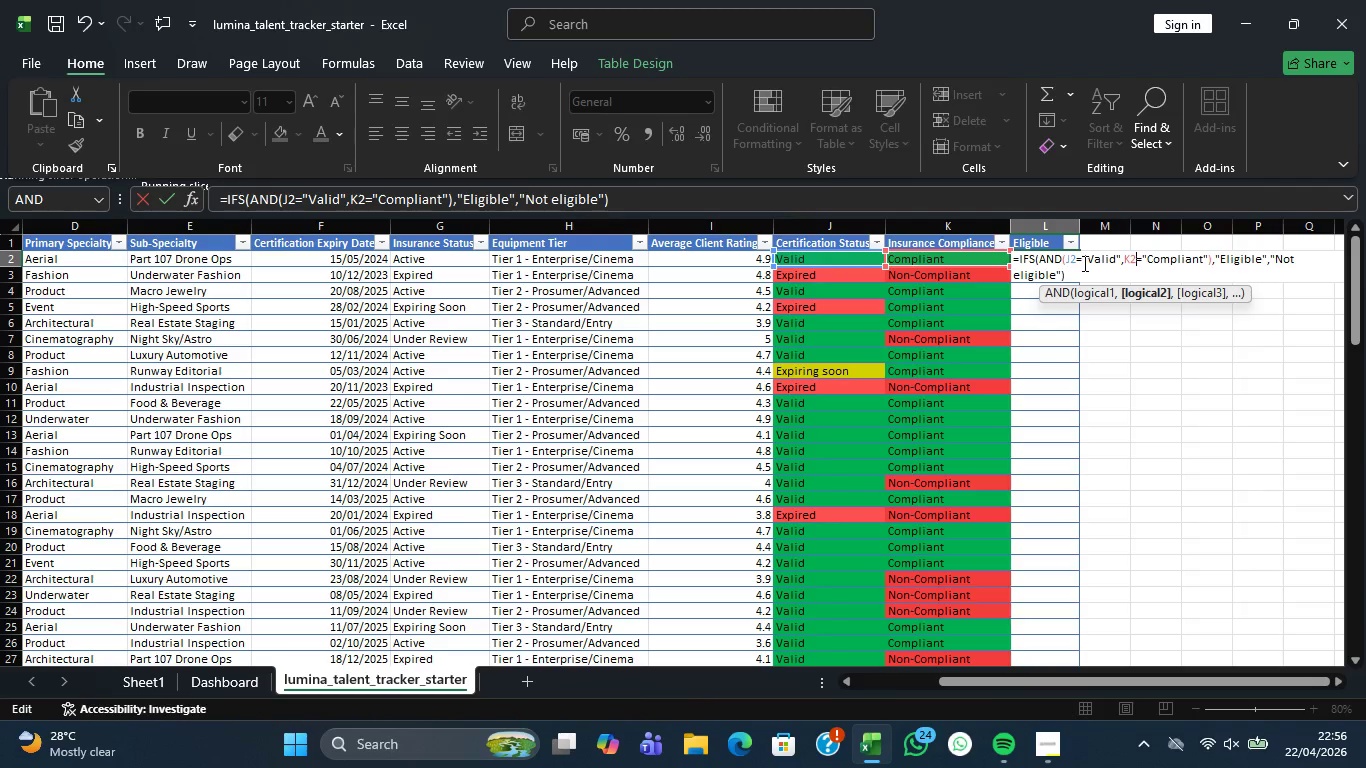 
left_click([1096, 256])
 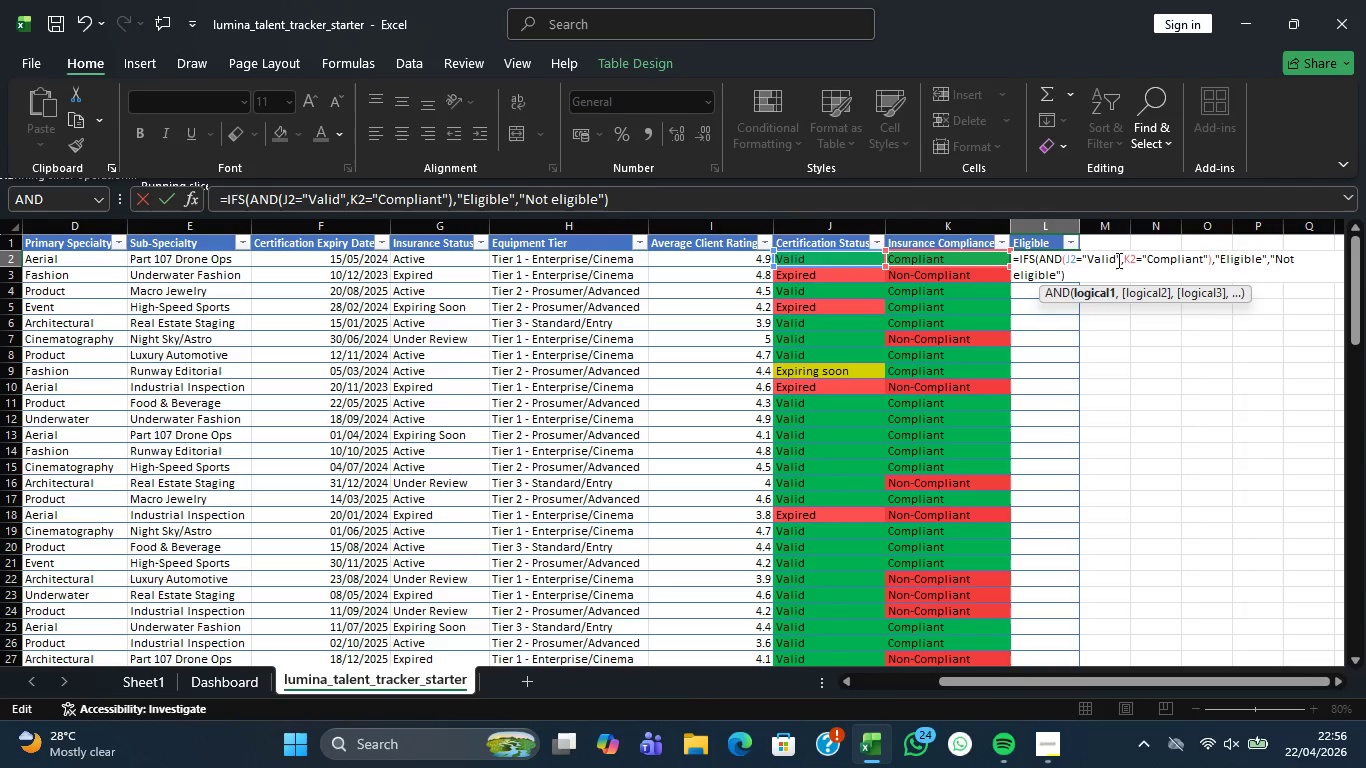 
wait(5.8)
 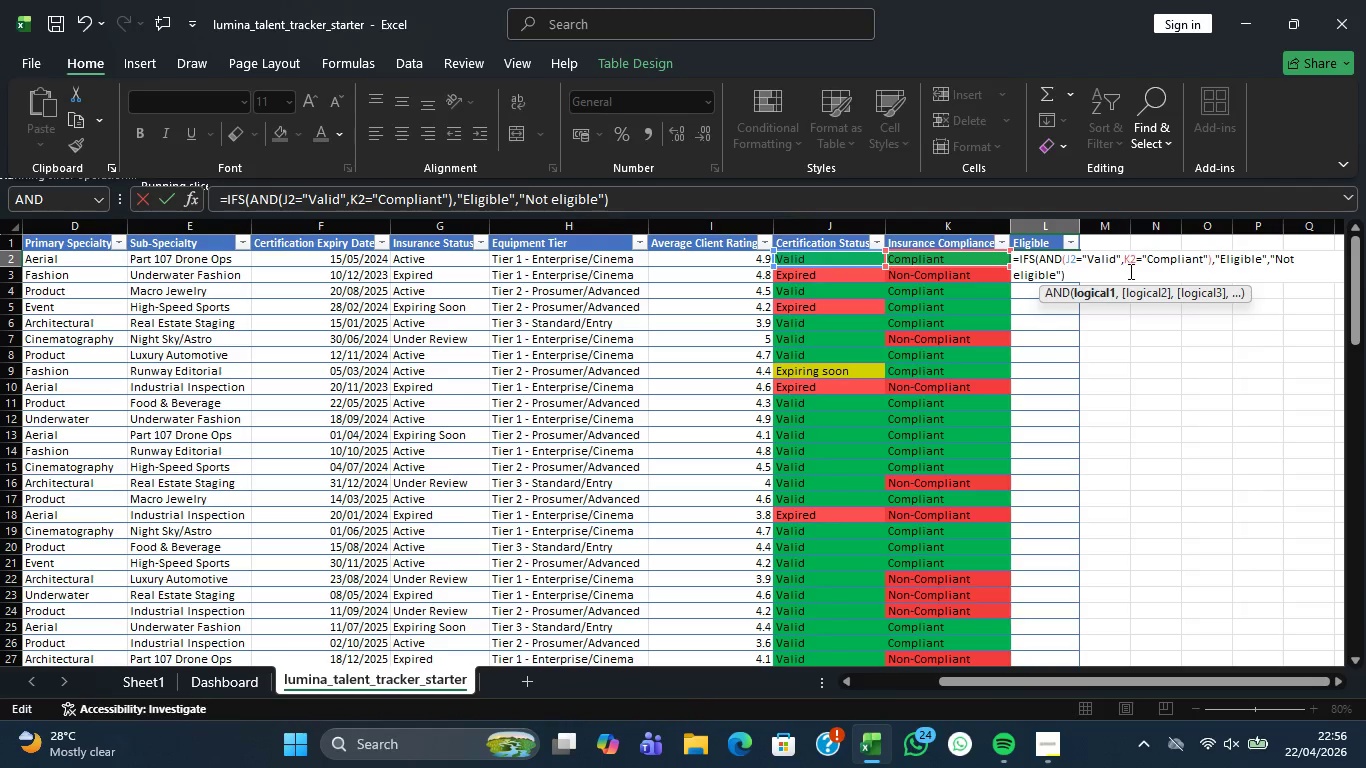 
left_click([1130, 258])
 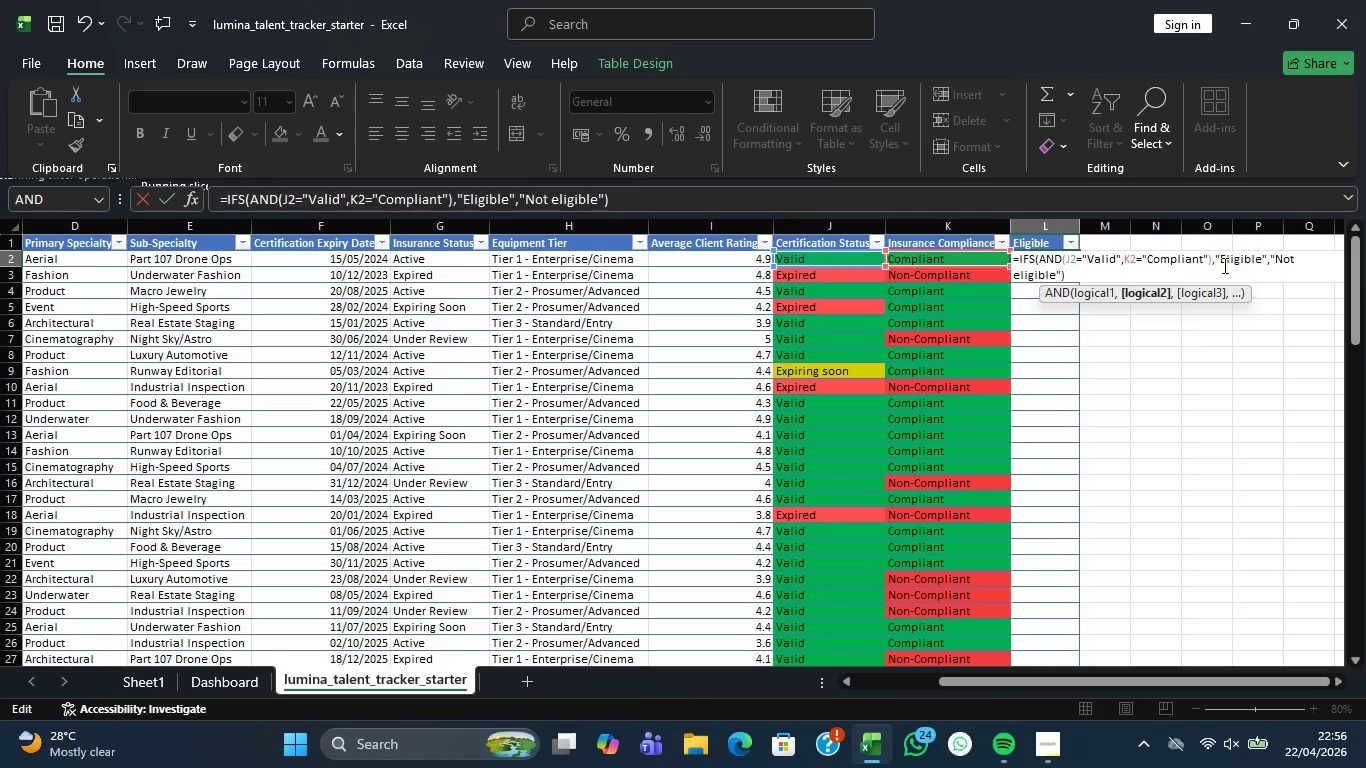 
left_click([1223, 265])
 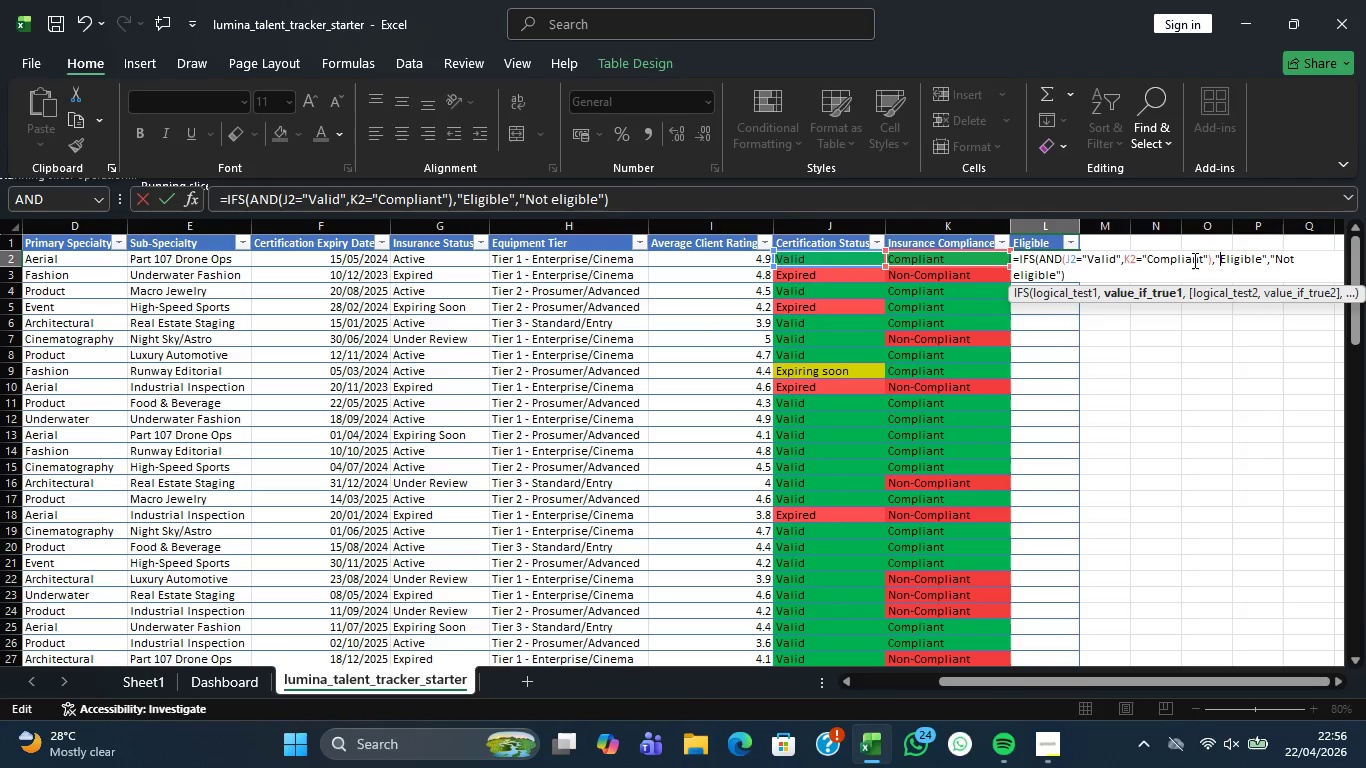 
wait(6.0)
 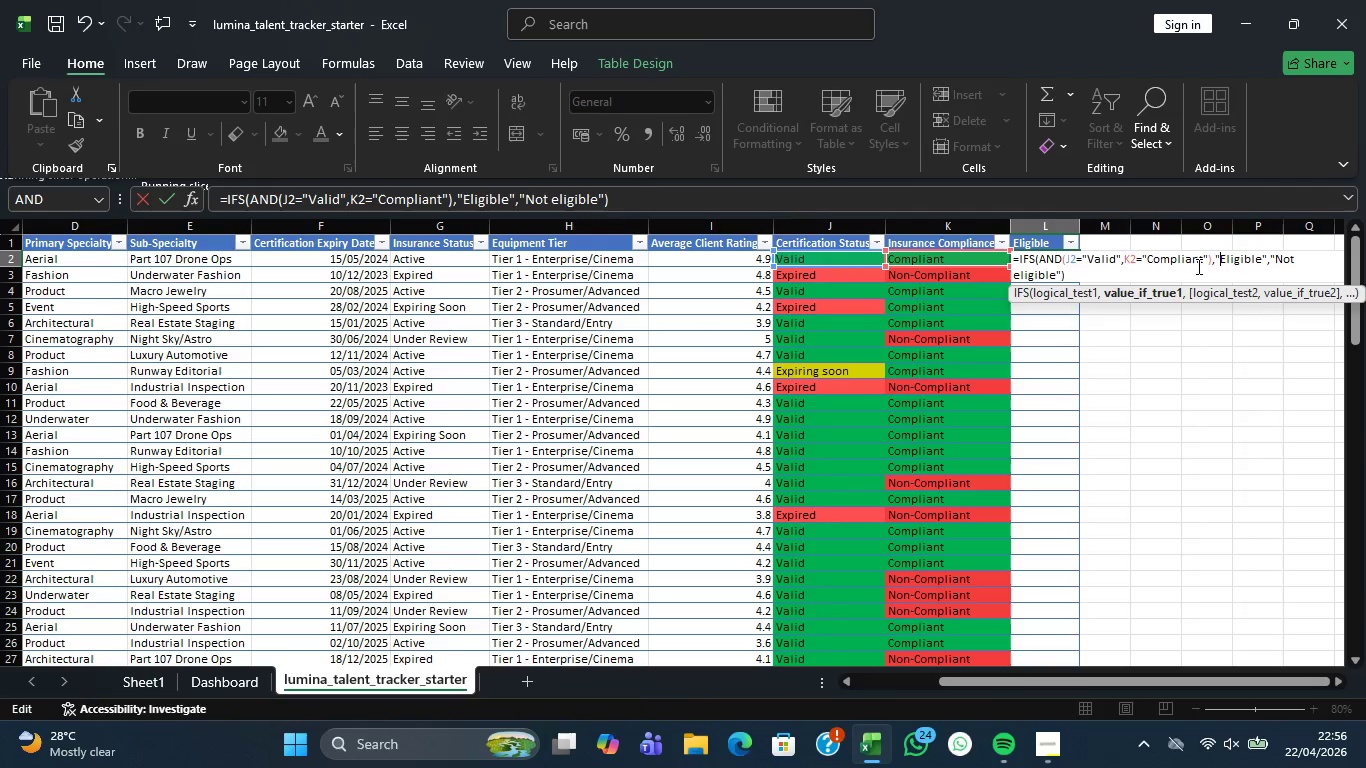 
left_click([1280, 259])
 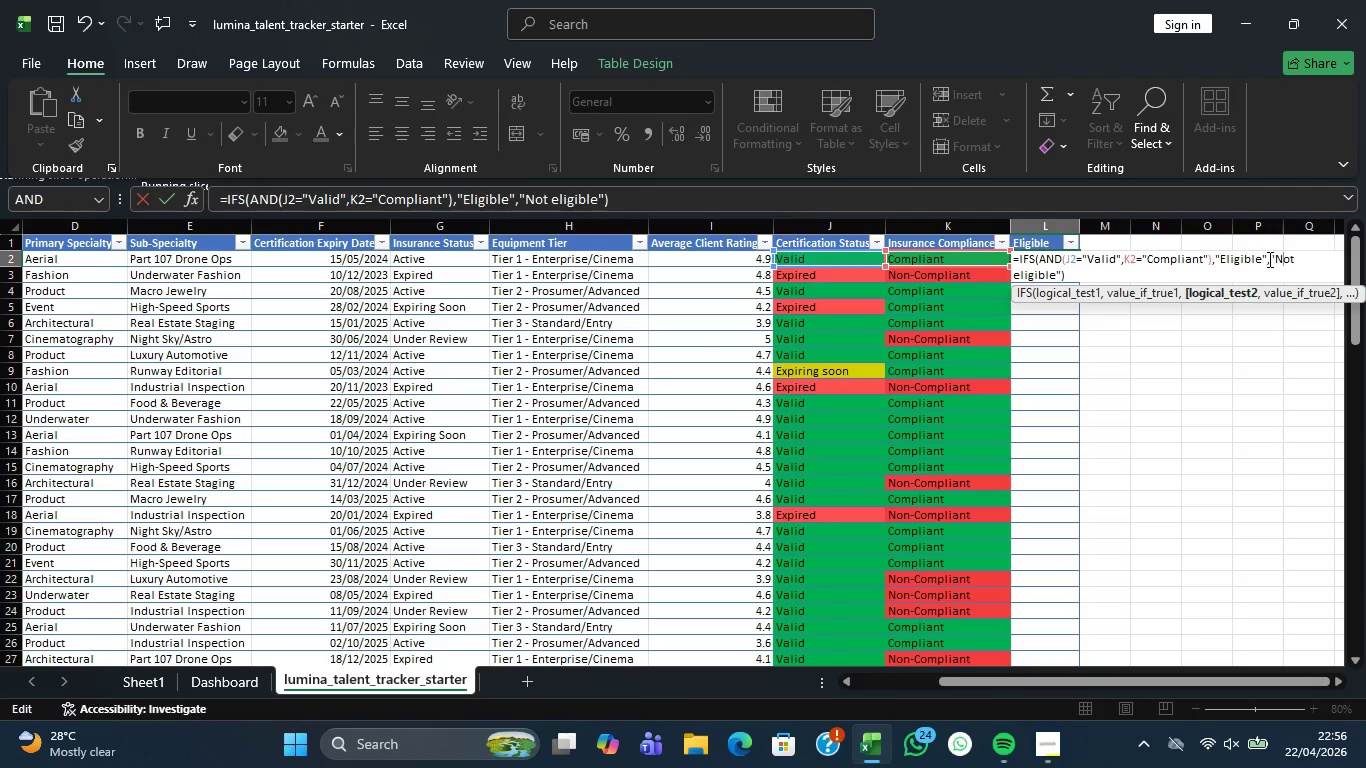 
wait(5.98)
 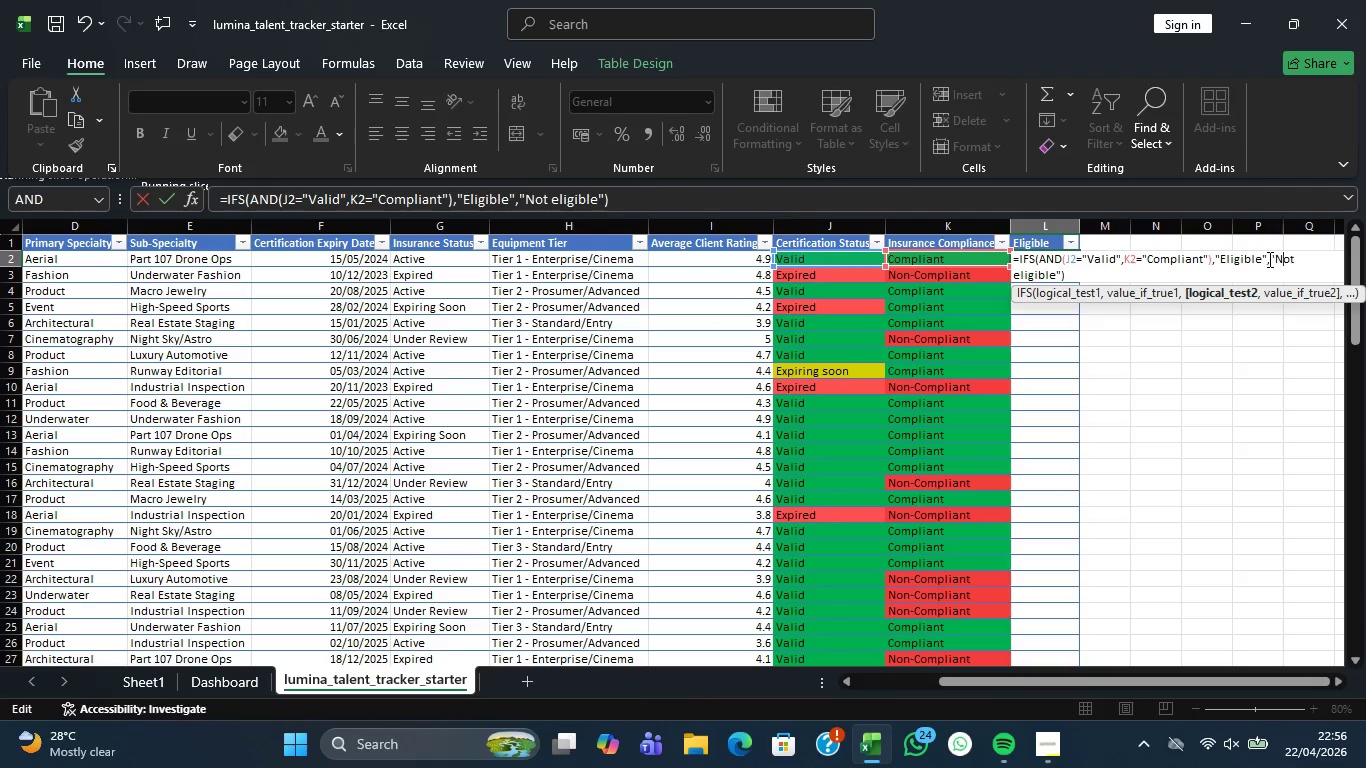 
left_click([1268, 259])
 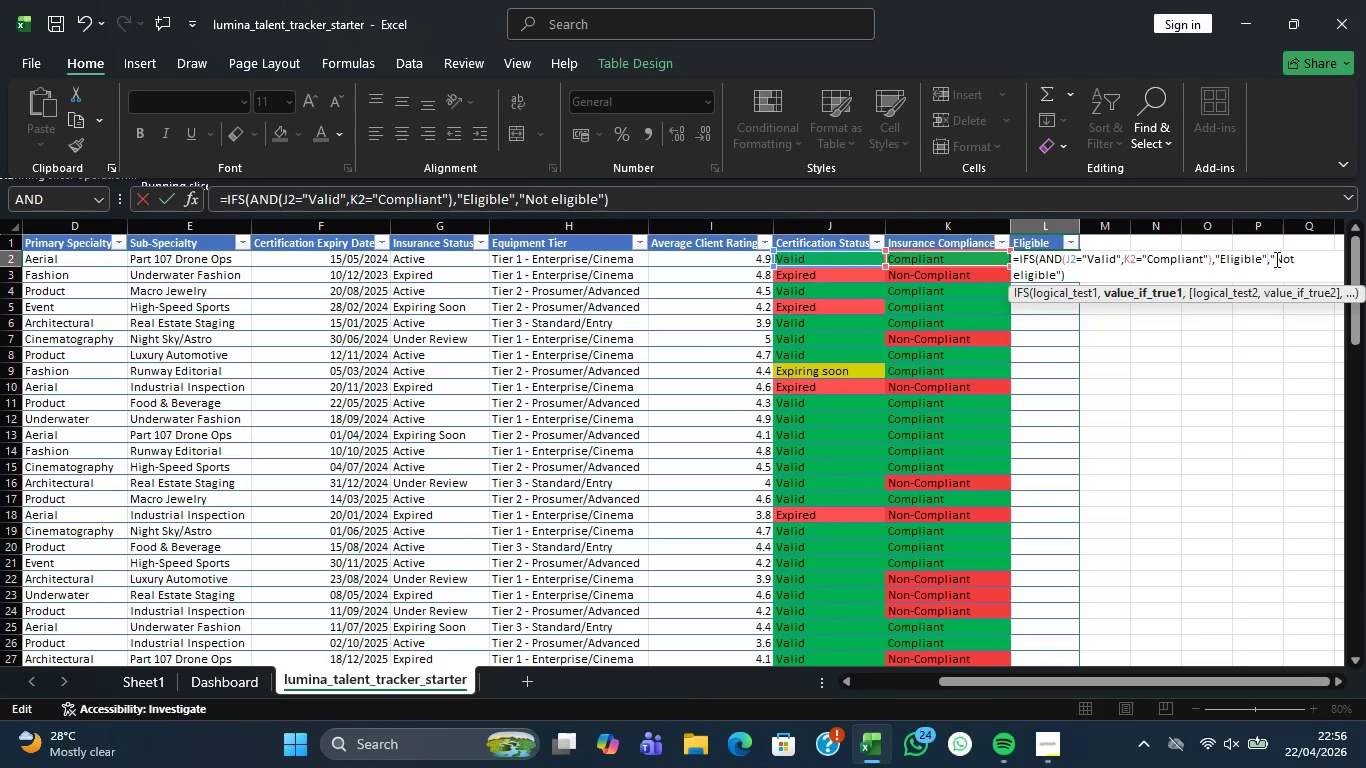 
left_click([1272, 259])
 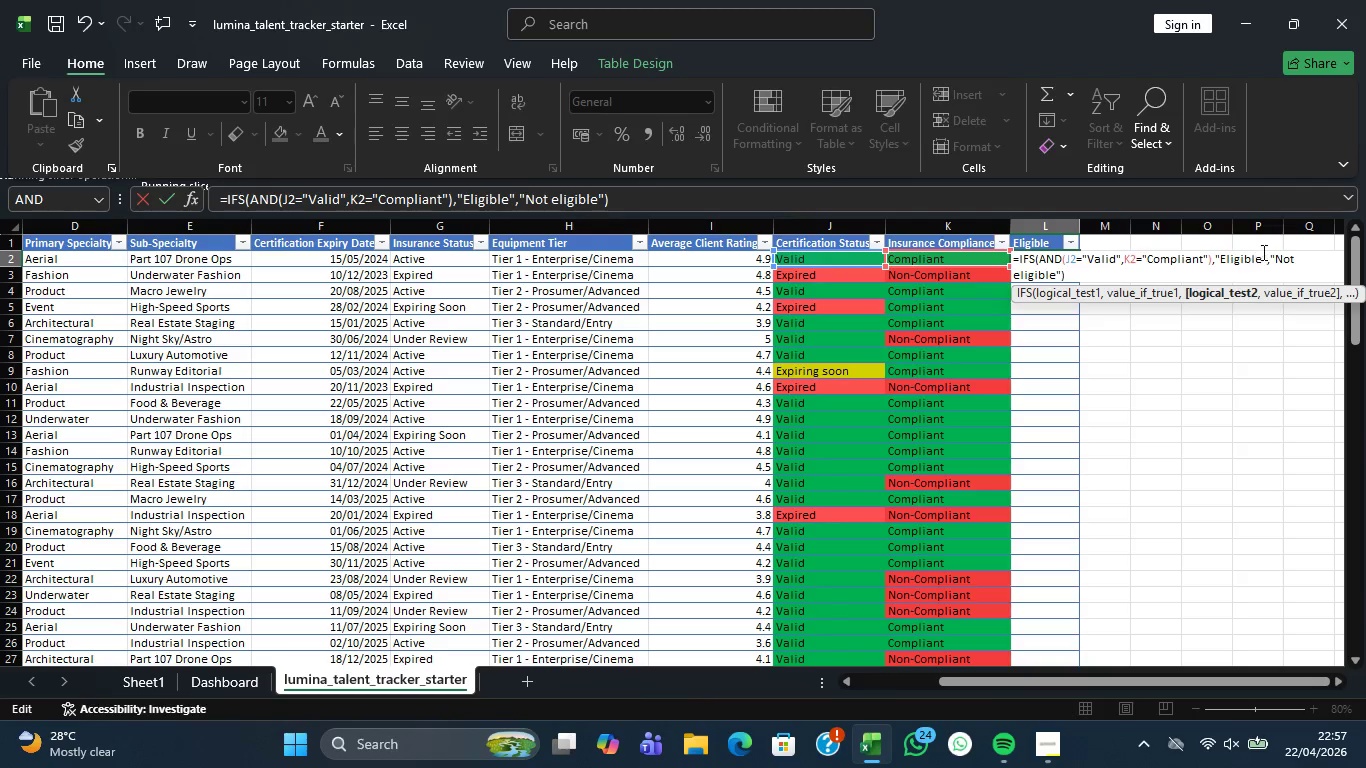 
wait(61.81)
 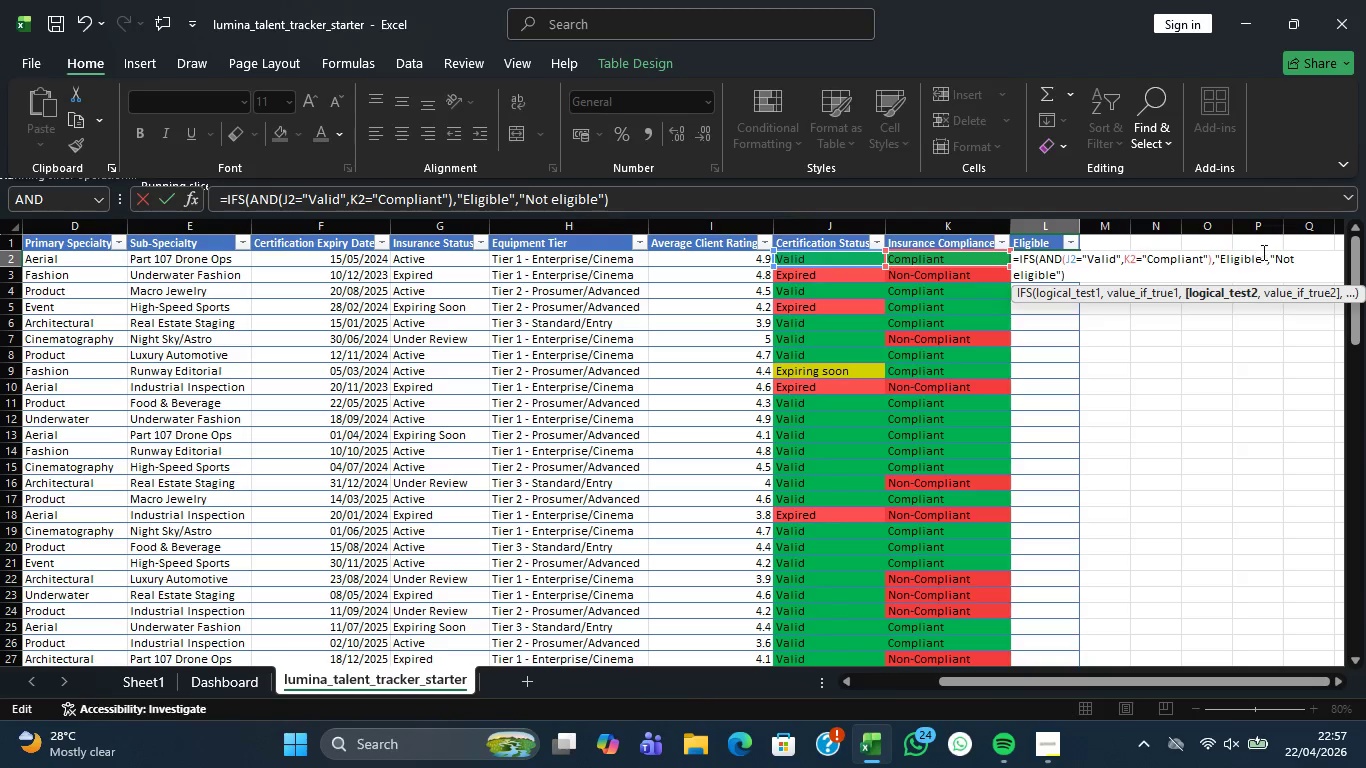 
left_click_drag(start_coordinate=[1269, 257], to_coordinate=[1282, 279])
 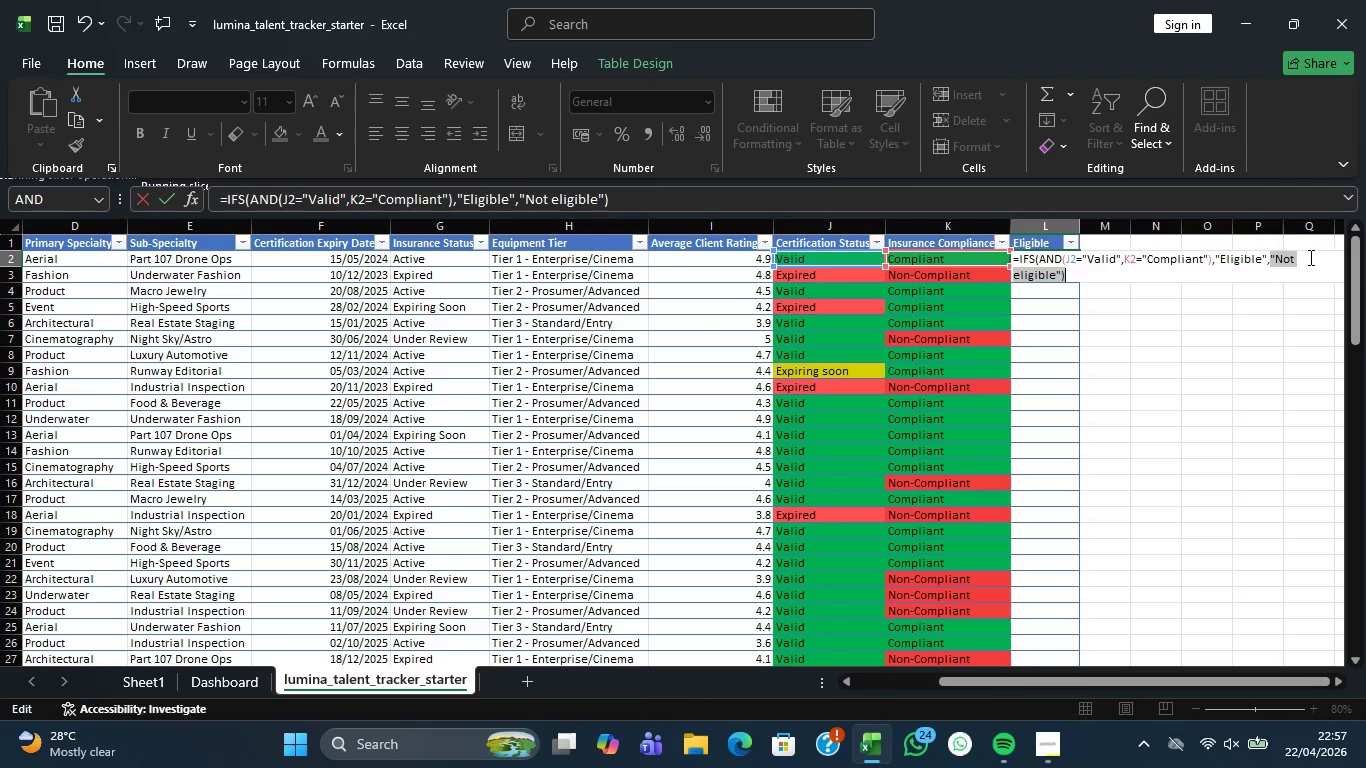 
wait(6.94)
 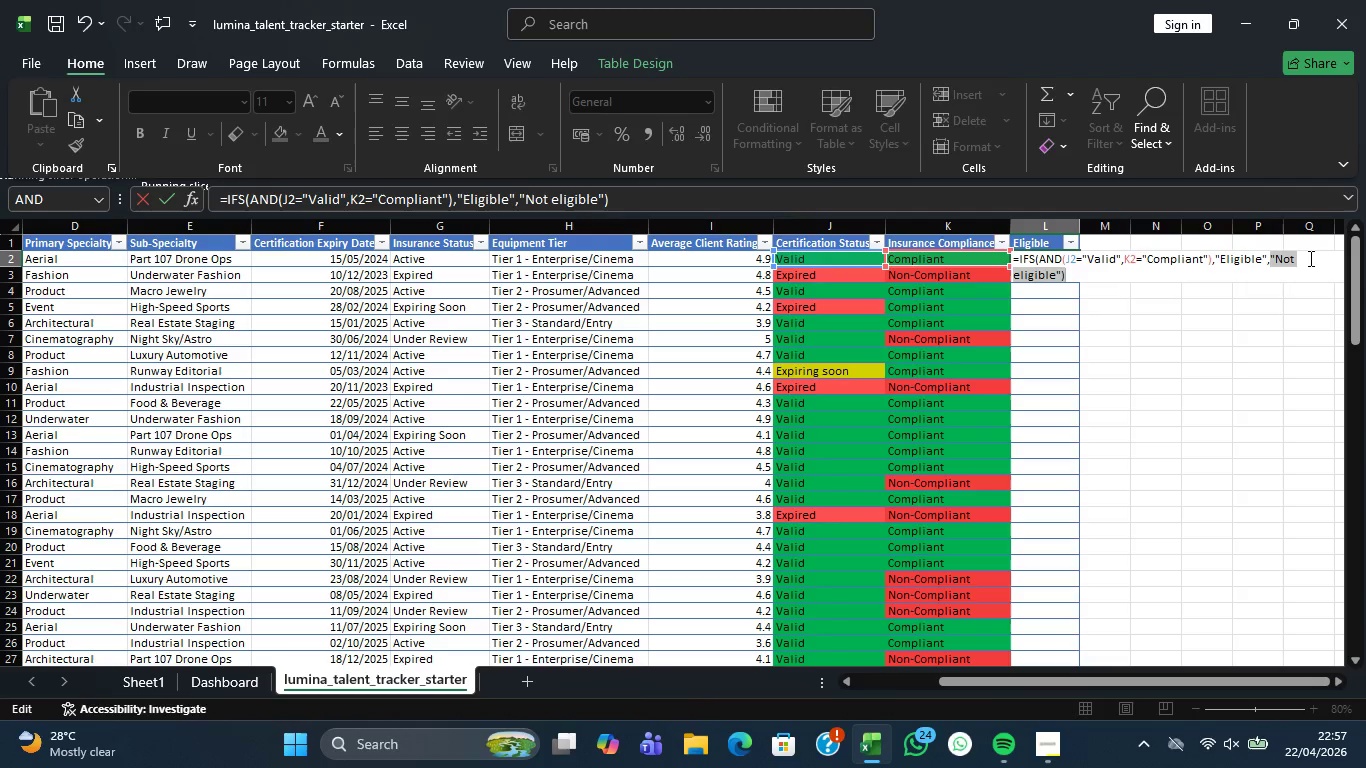 
key(Backspace)
 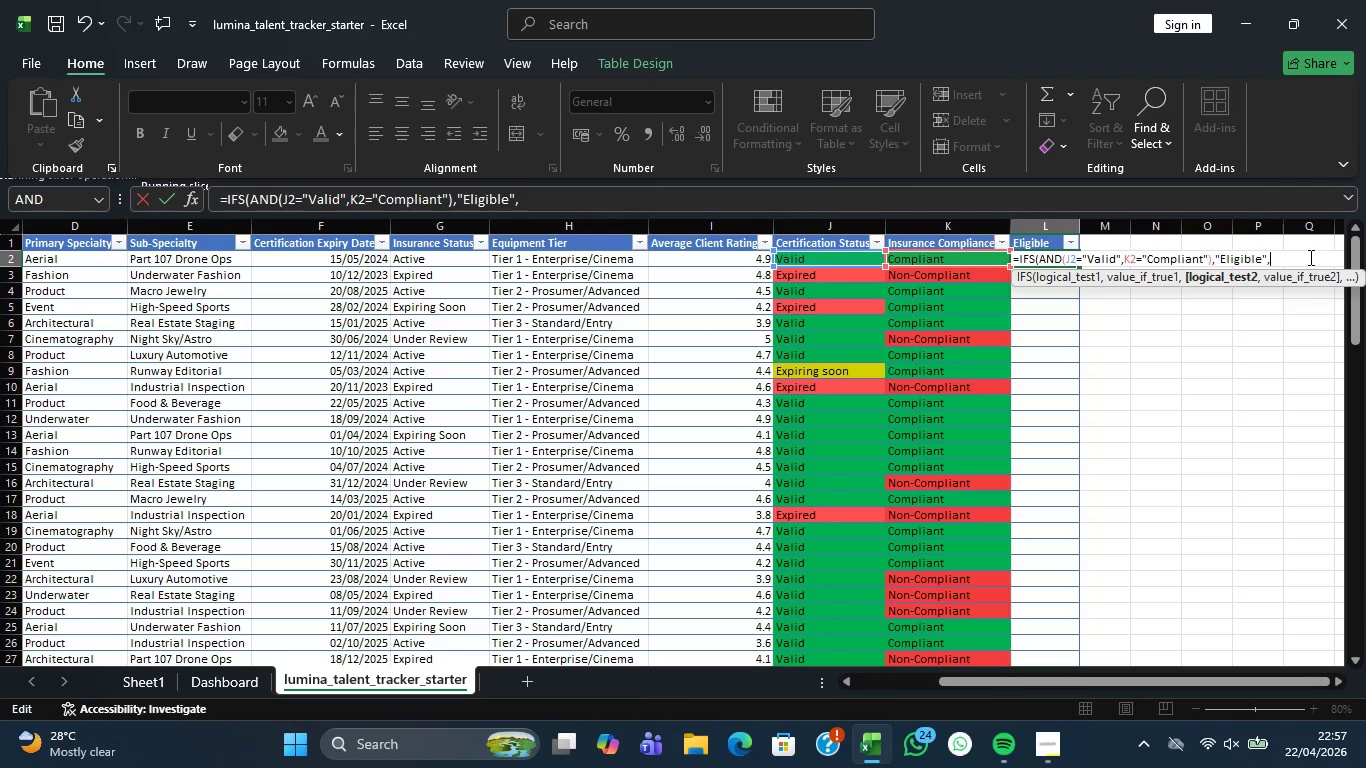 
type(AND)
 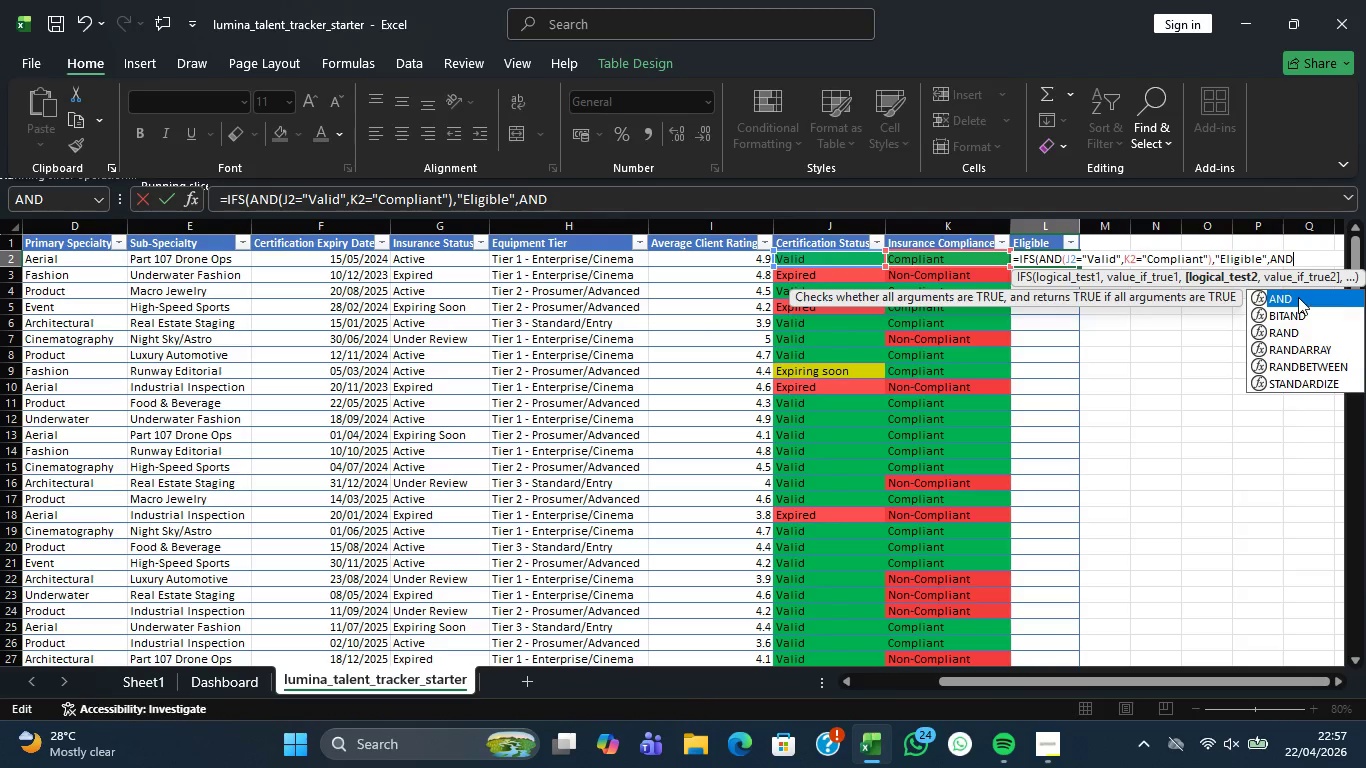 
double_click([1298, 297])
 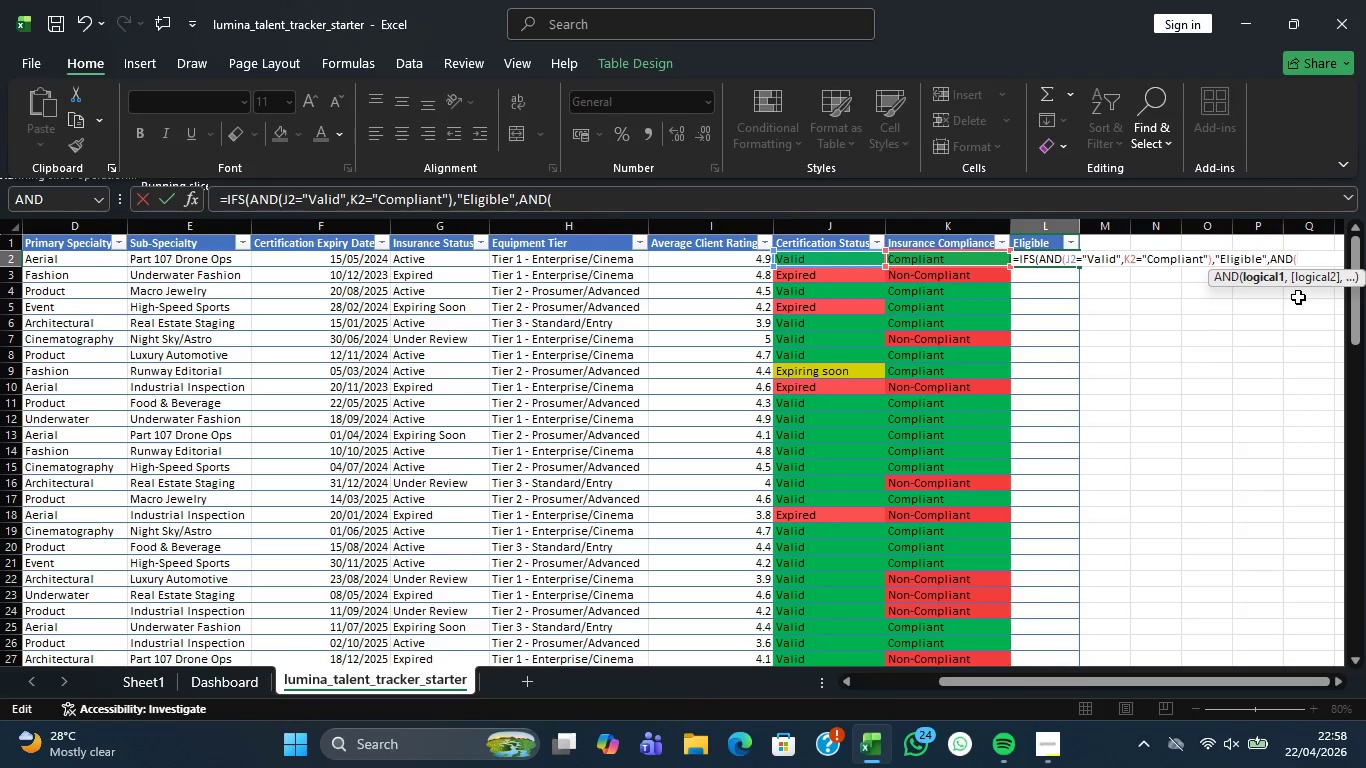 
type(J2)
 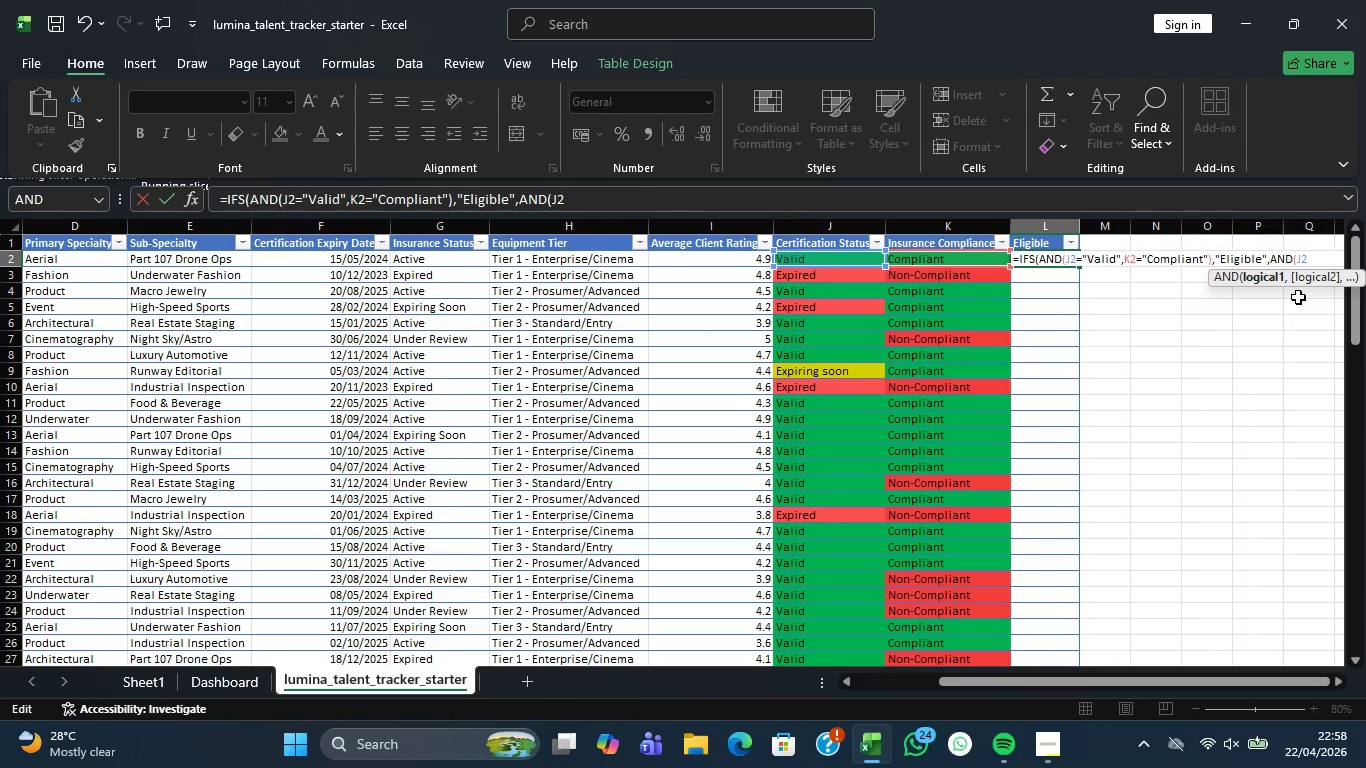 
key(Equal)
 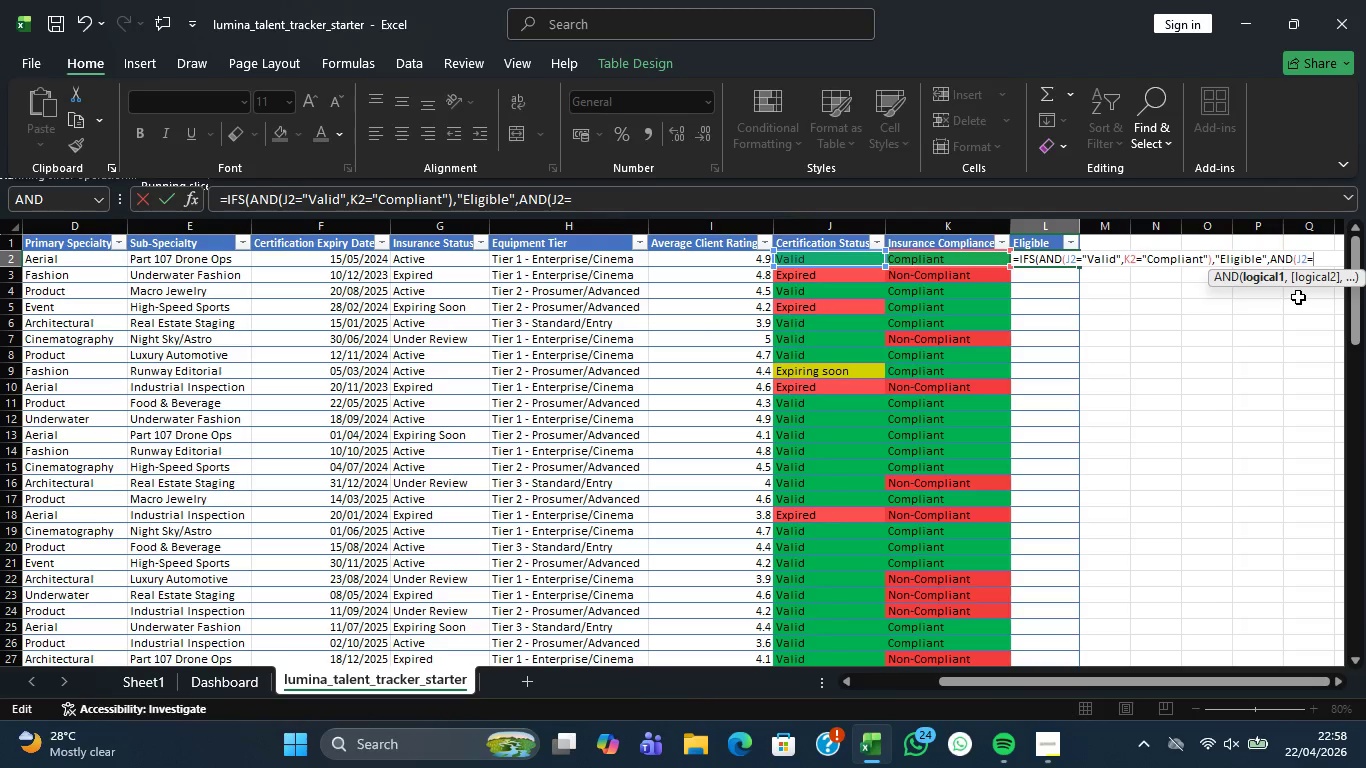 
wait(5.56)
 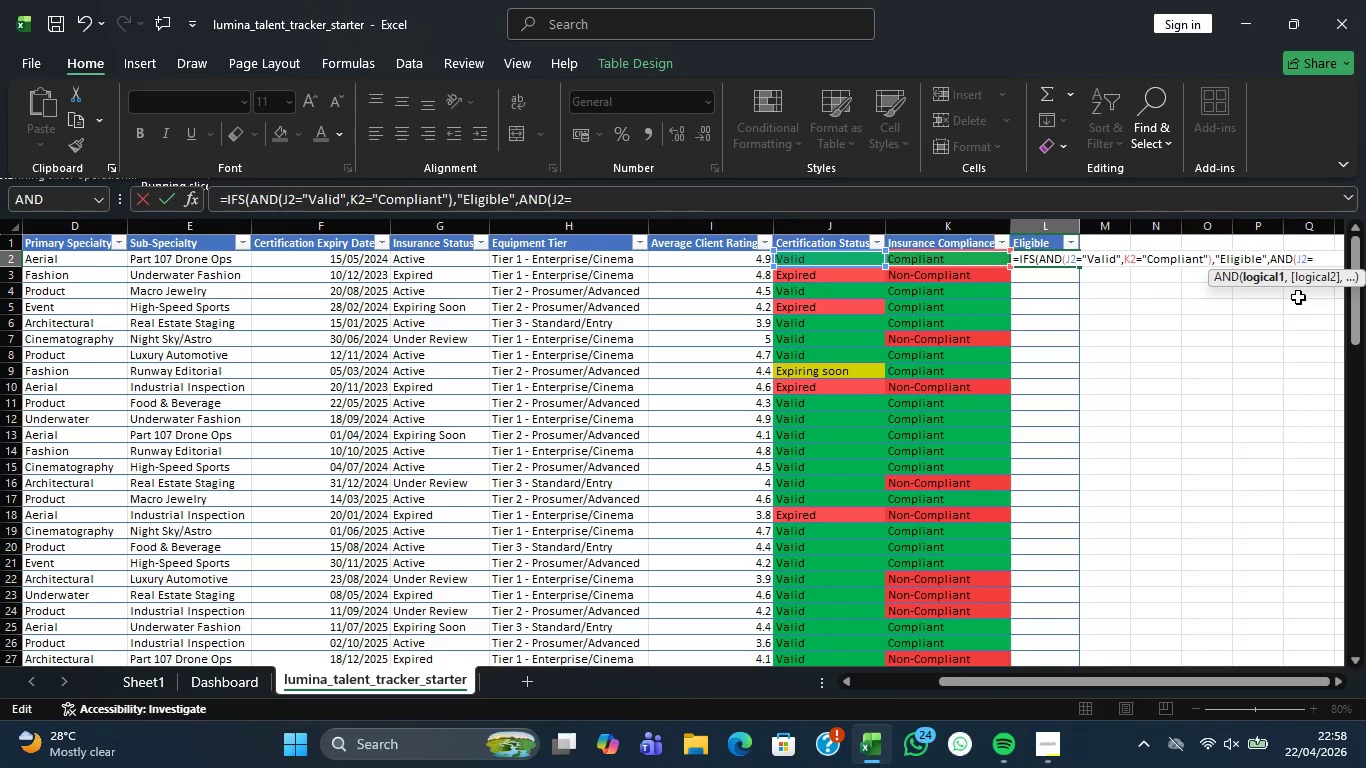 
type(VALI)
key(Backspace)
key(Backspace)
key(Backspace)
key(Backspace)
type("Valid")
 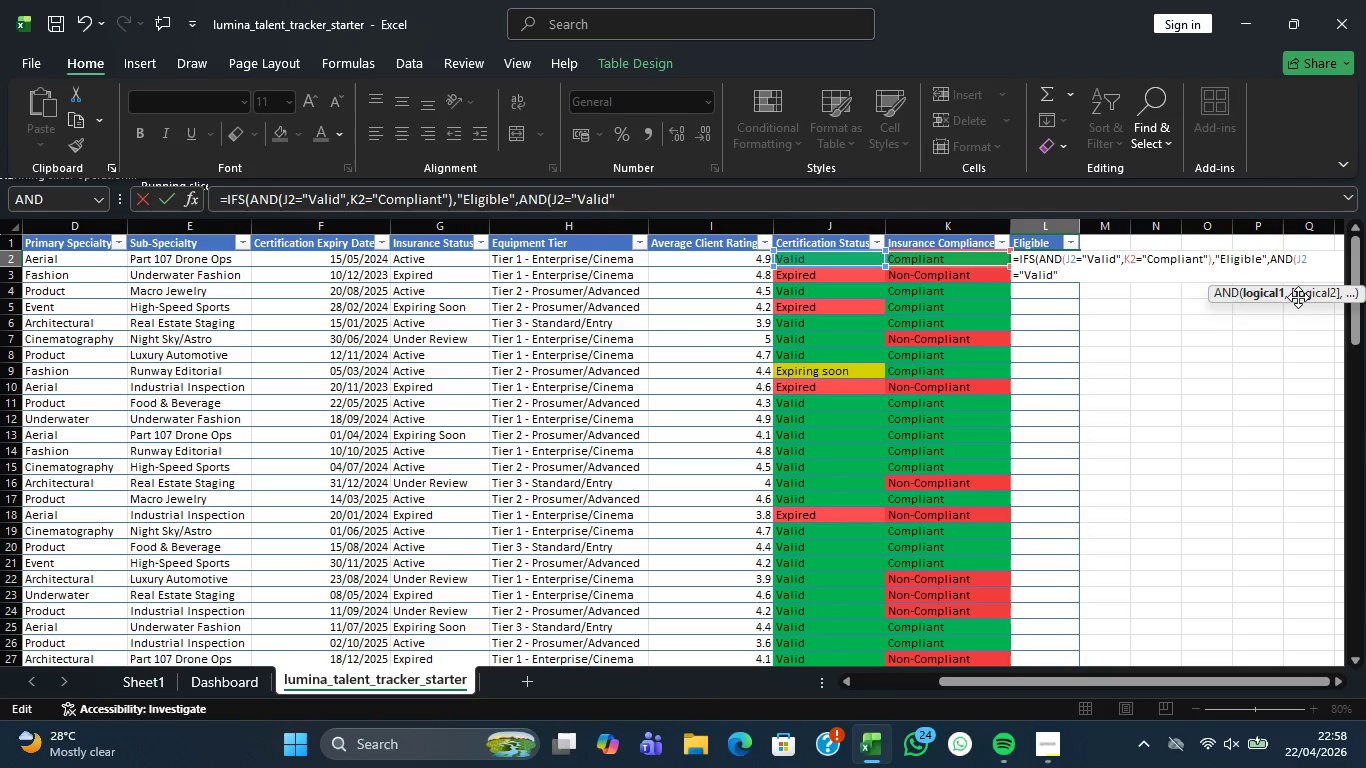 
type(,k2="n)
key(Backspace)
type(Non-com)
key(Backspace)
key(Backspace)
key(Backspace)
type(Complianr)
key(Backspace)
type(t"),"n)
key(Backspace)
type(Not Eligible")
 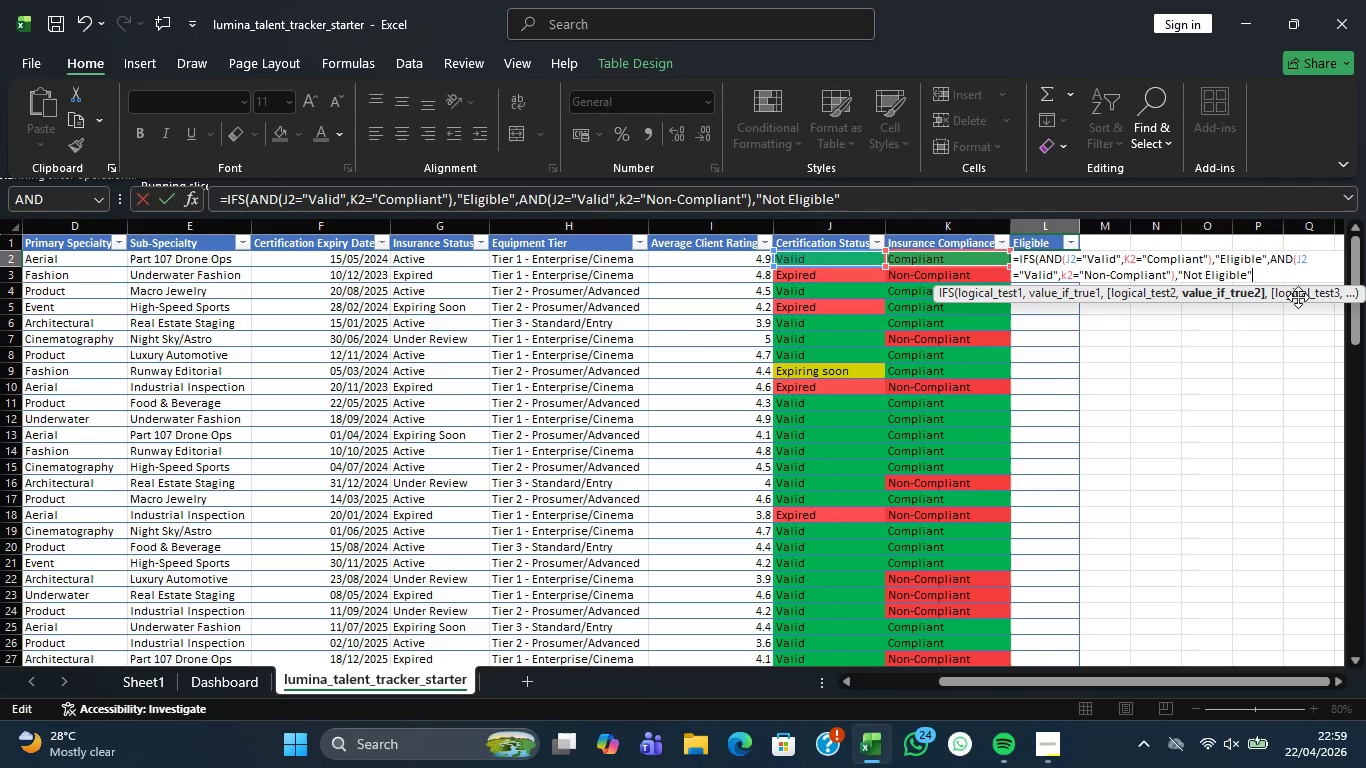 
wait(7.7)
 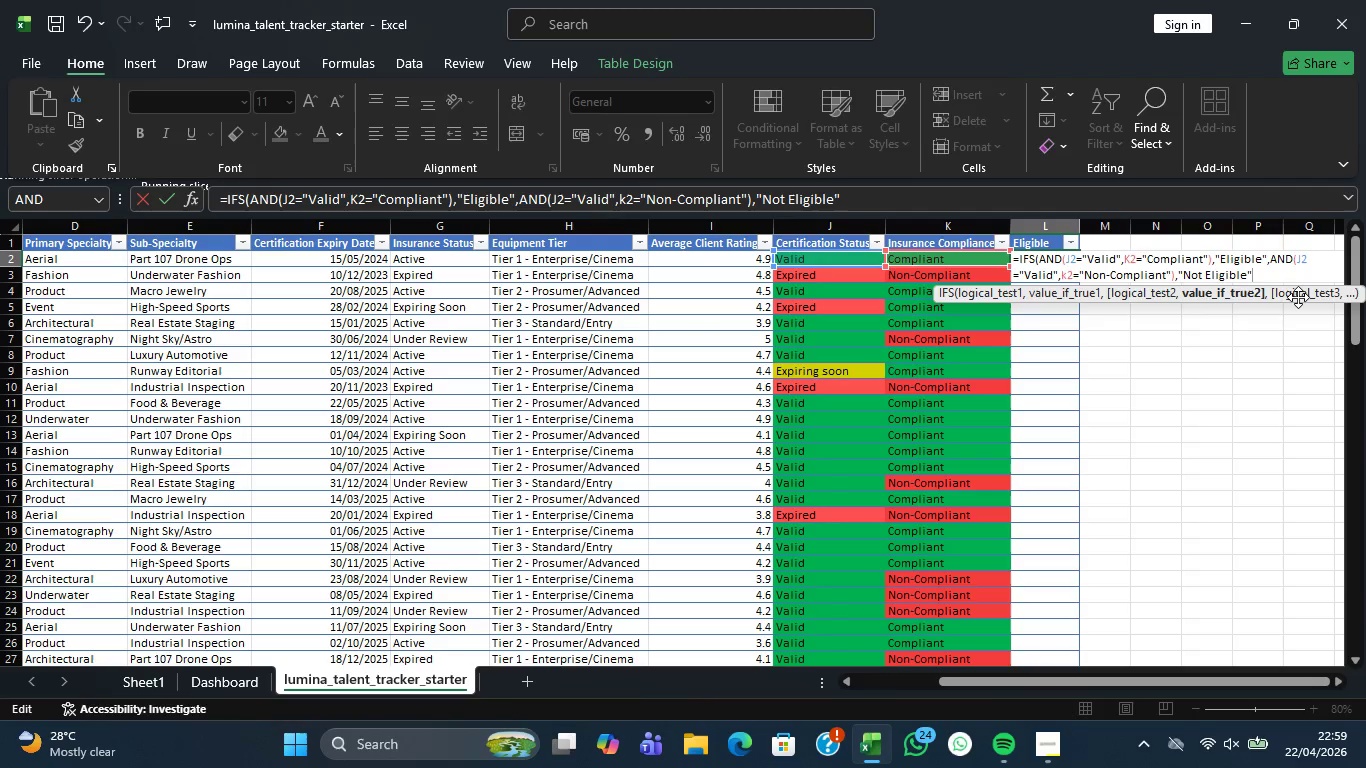 
key(Comma)
 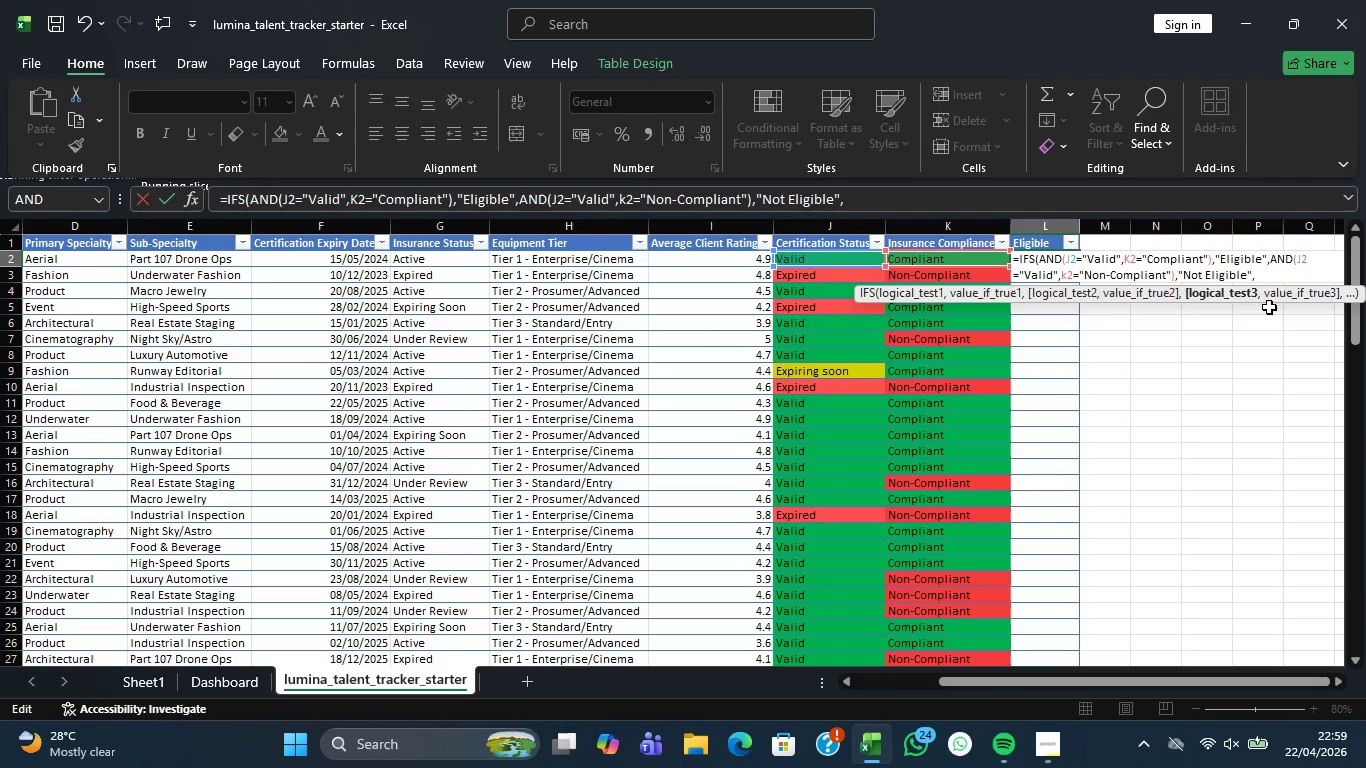 
wait(33.61)
 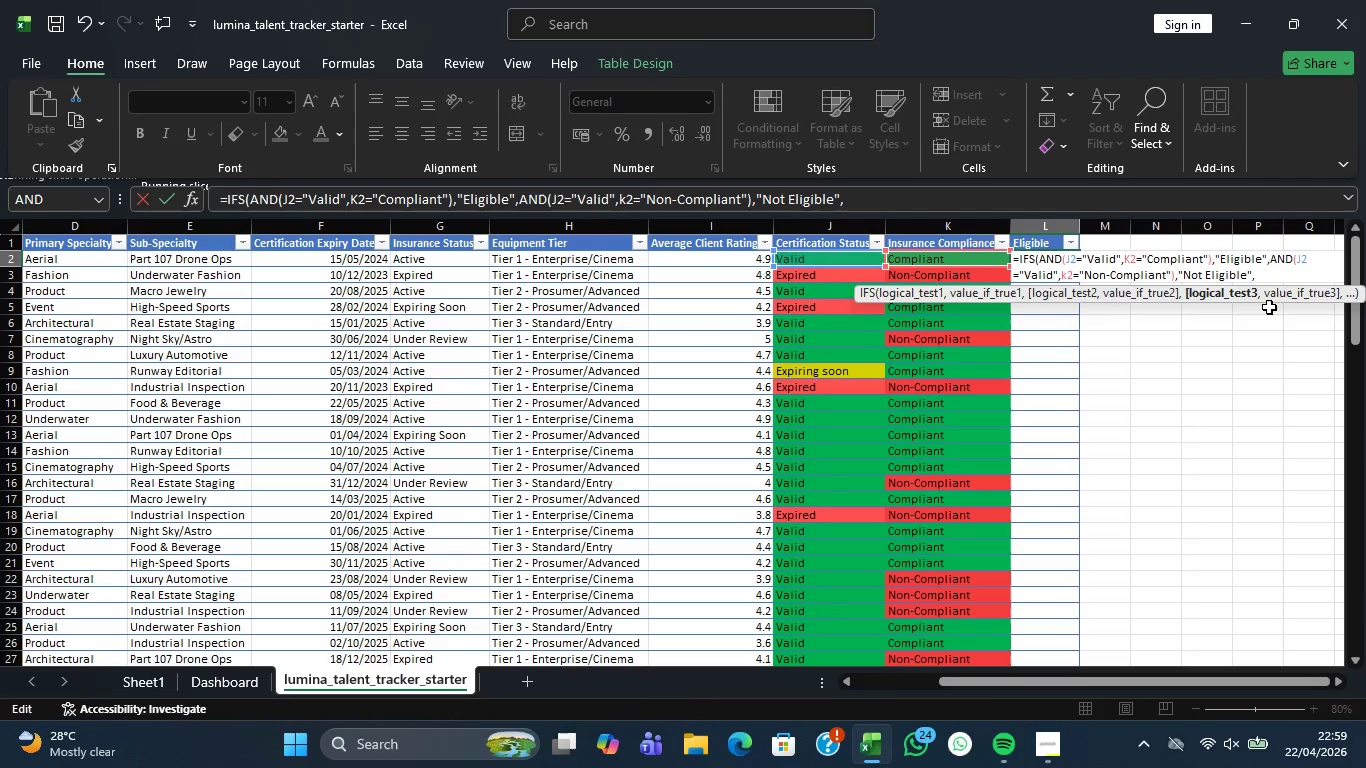 
type(and)
 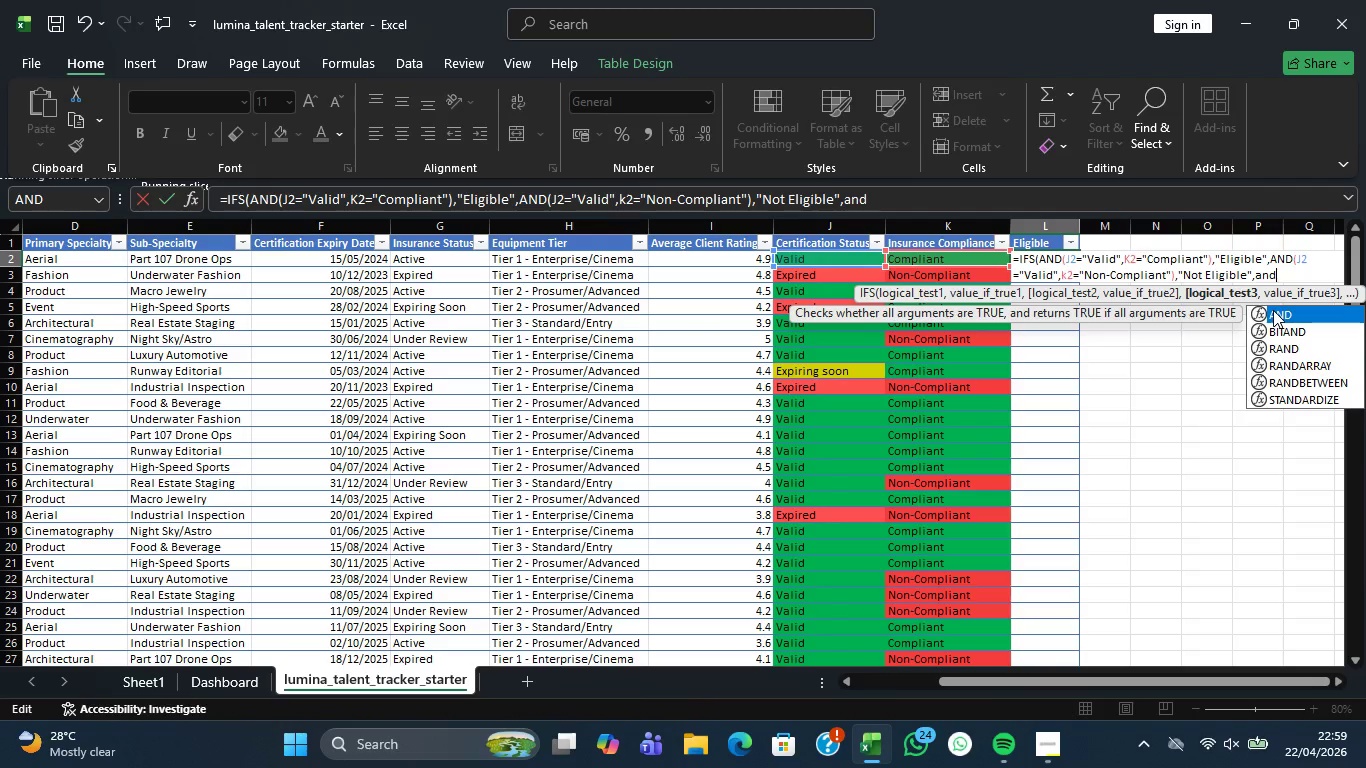 
double_click([1273, 310])
 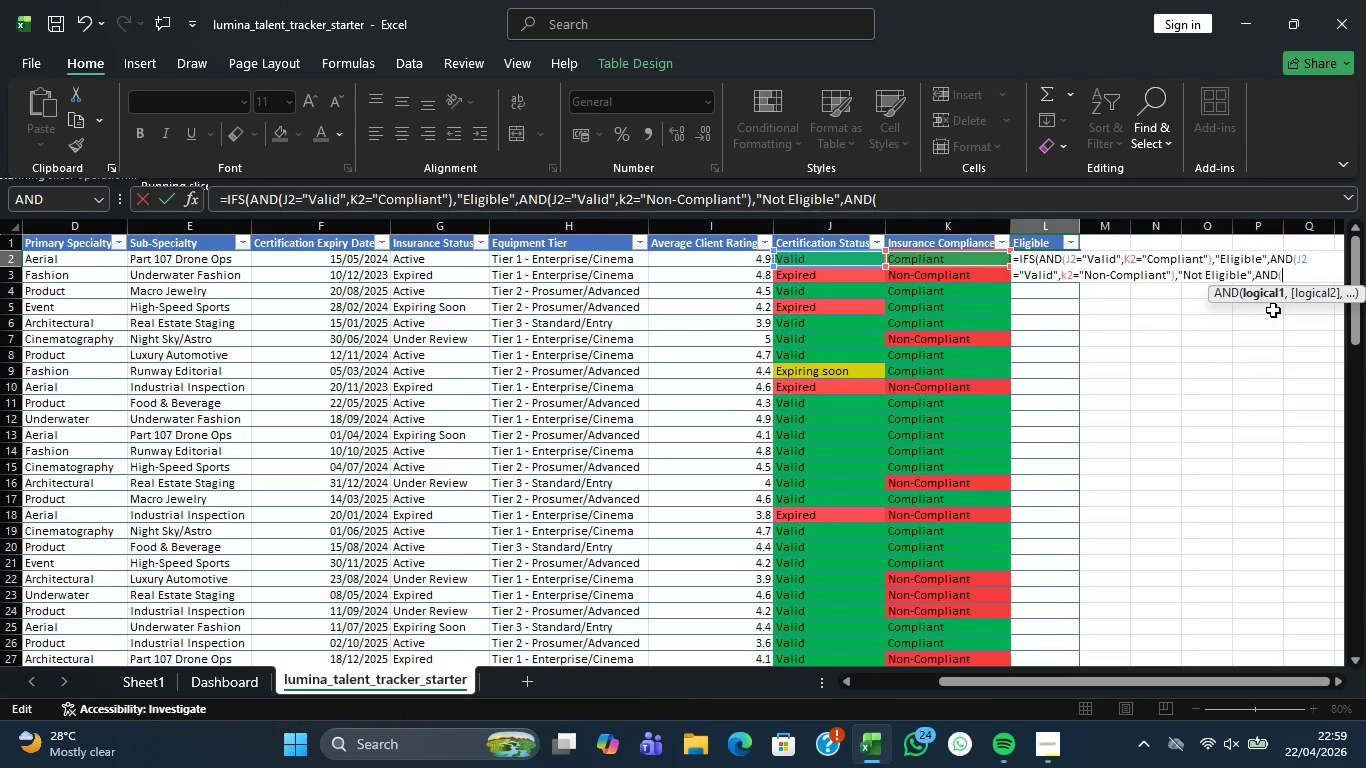 
type(k2=)